 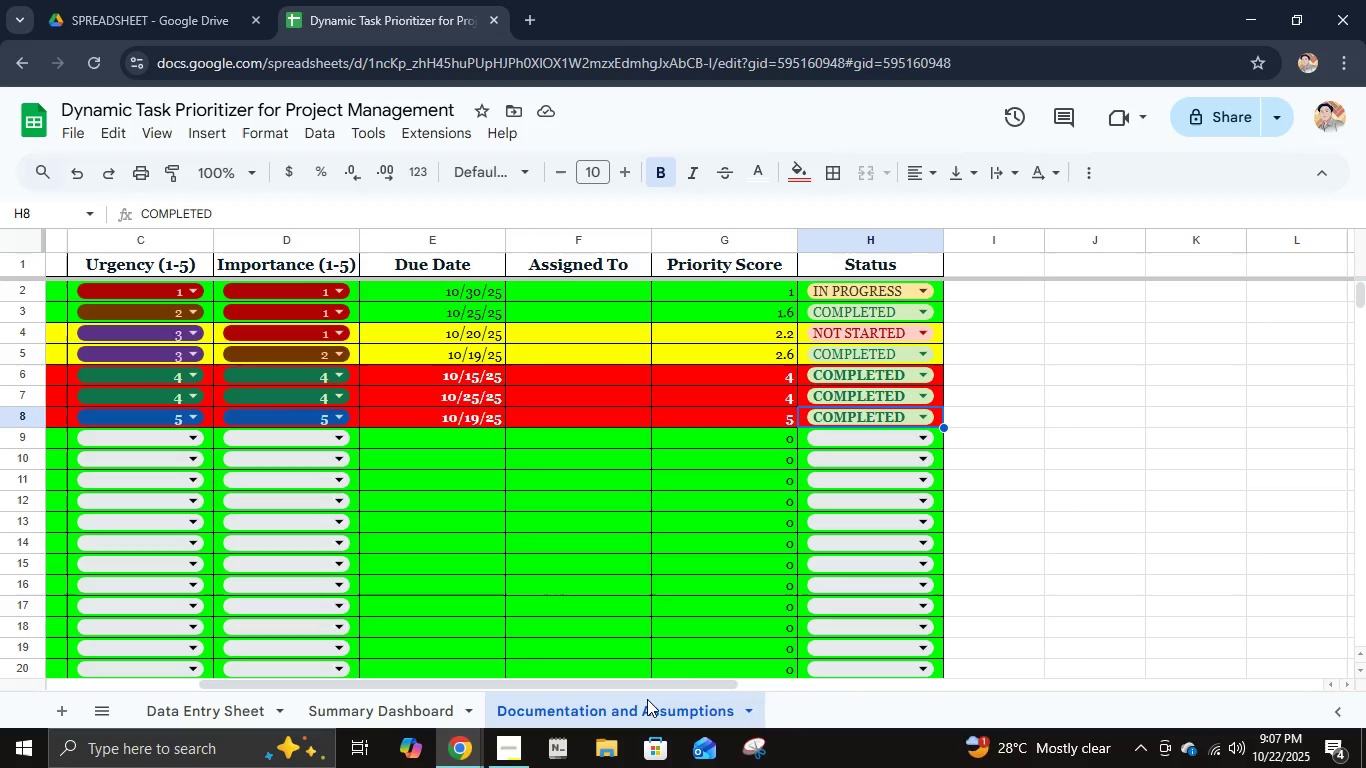 
left_click([228, 717])
 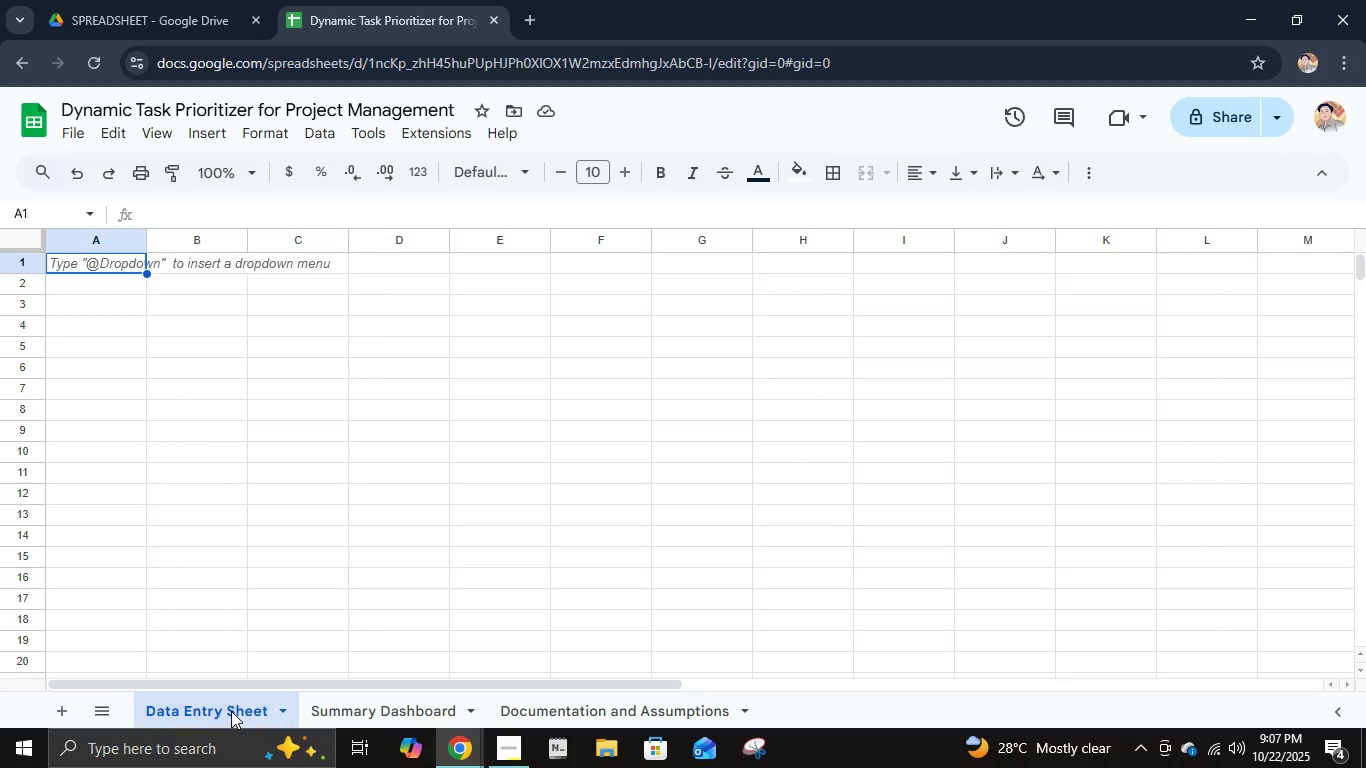 
double_click([231, 711])
 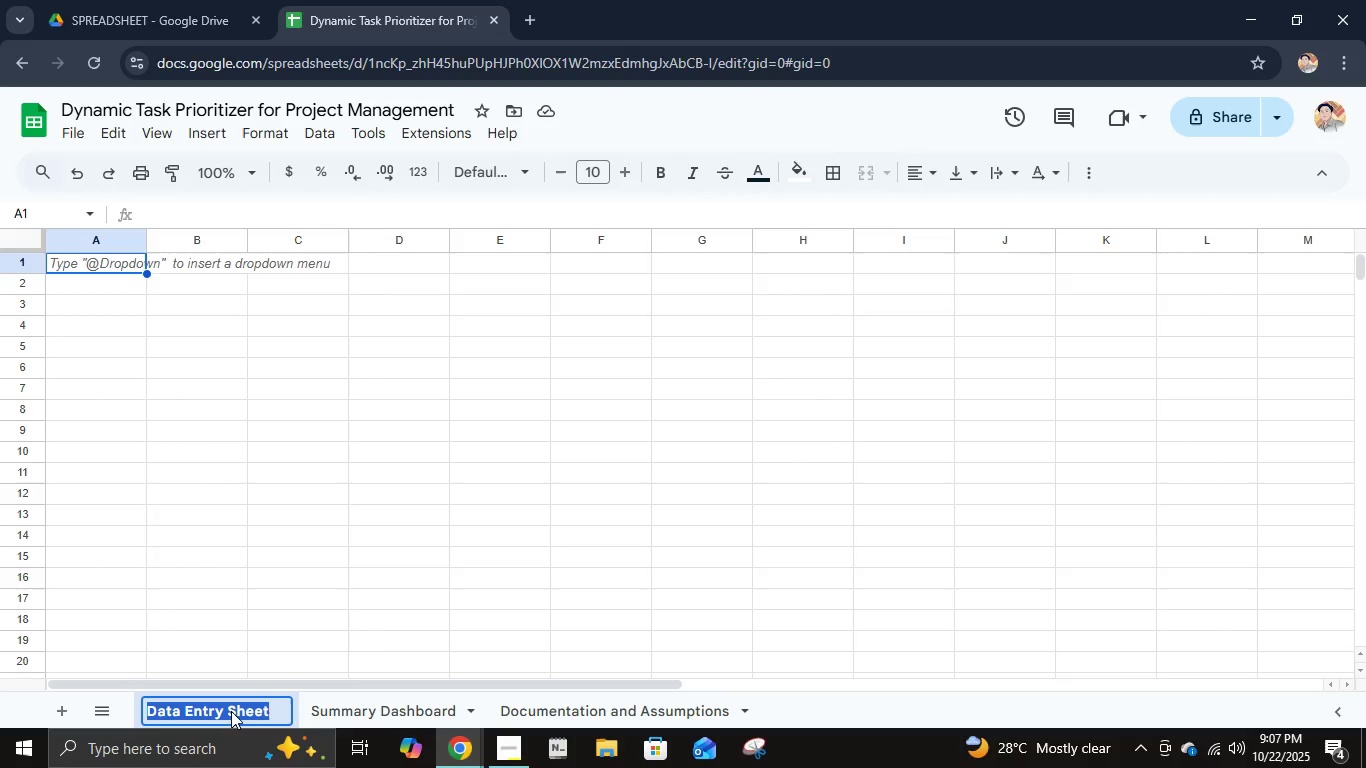 
key(ArrowRight)
 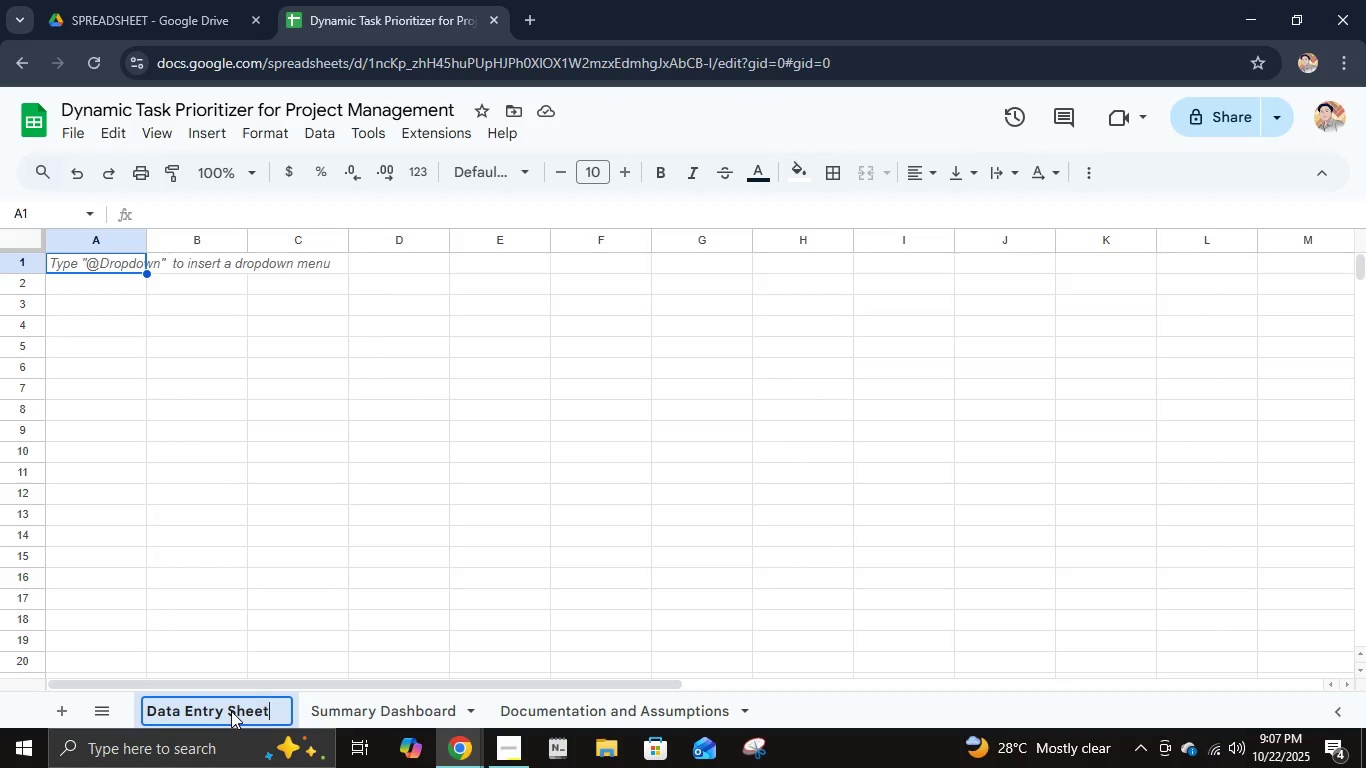 
key(Backspace)
 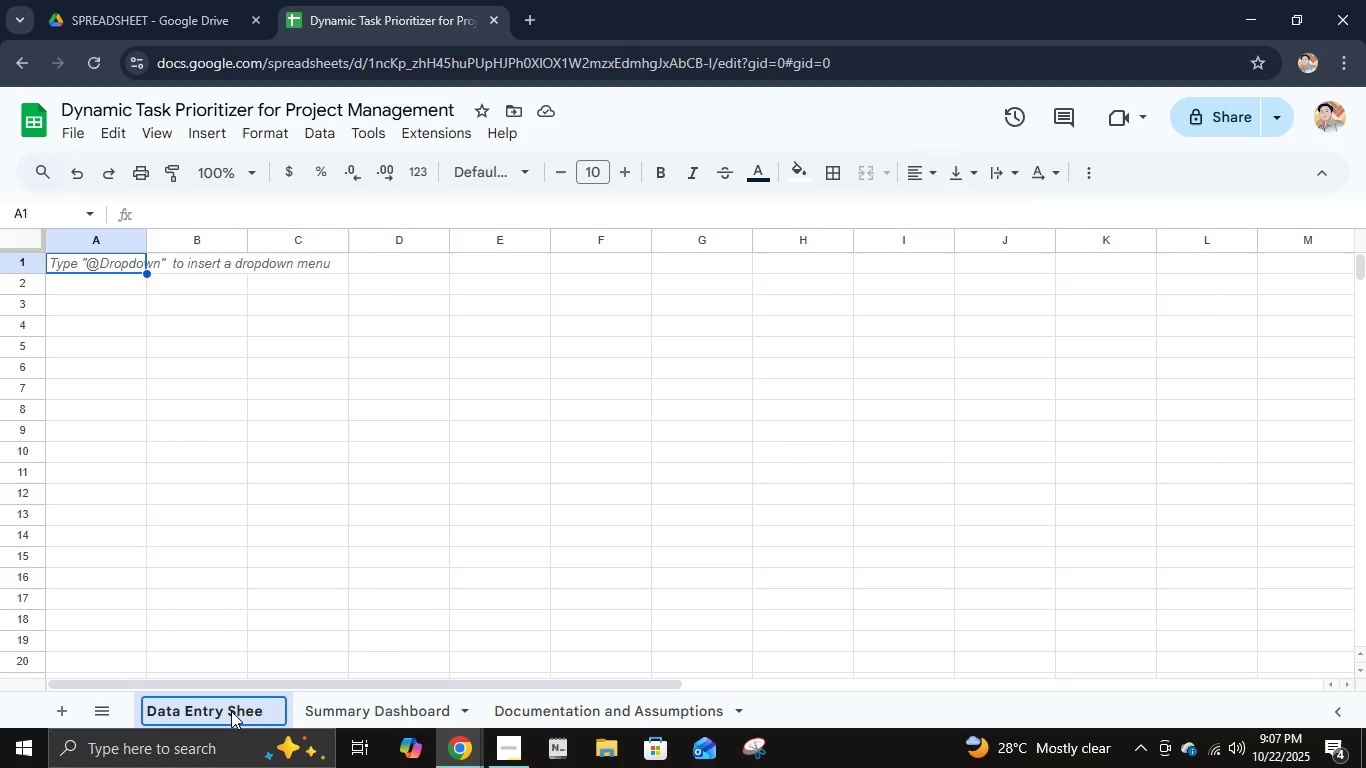 
key(Backspace)
 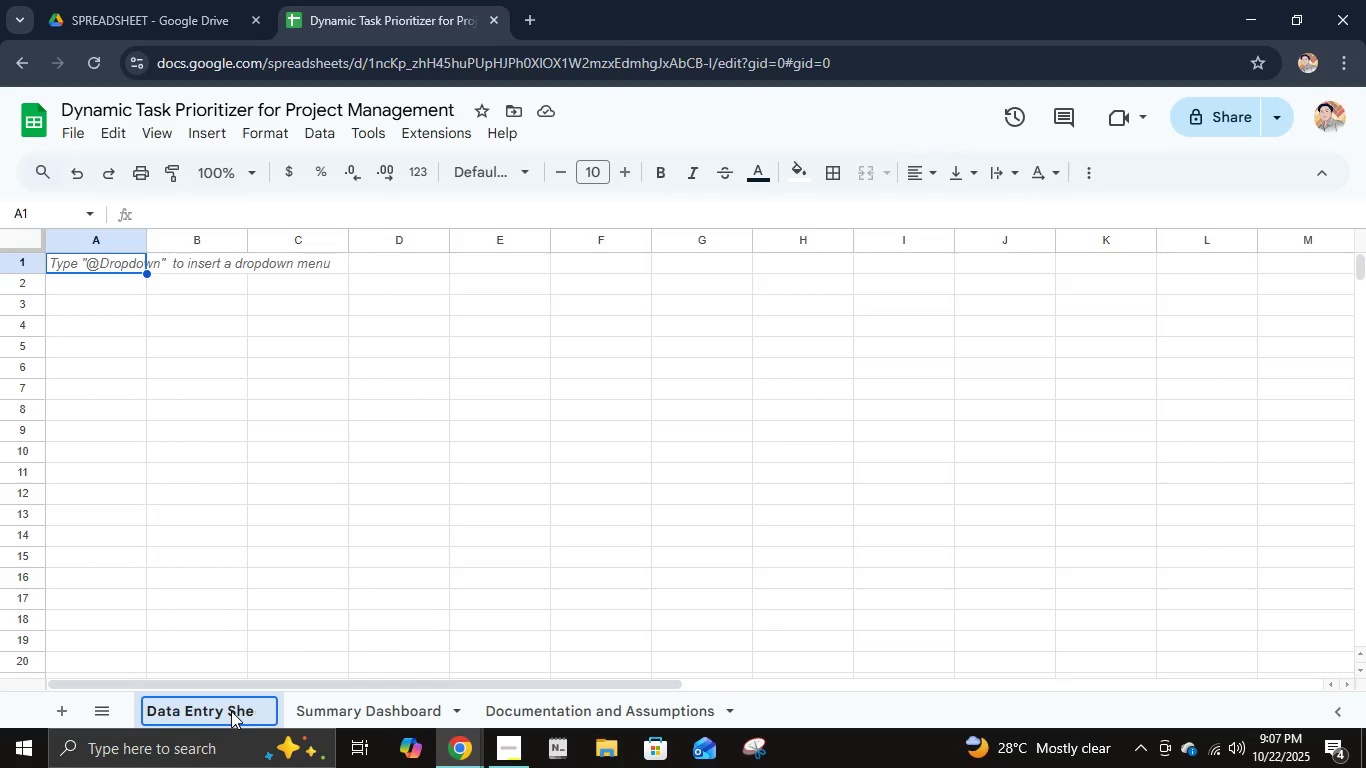 
key(Backspace)
 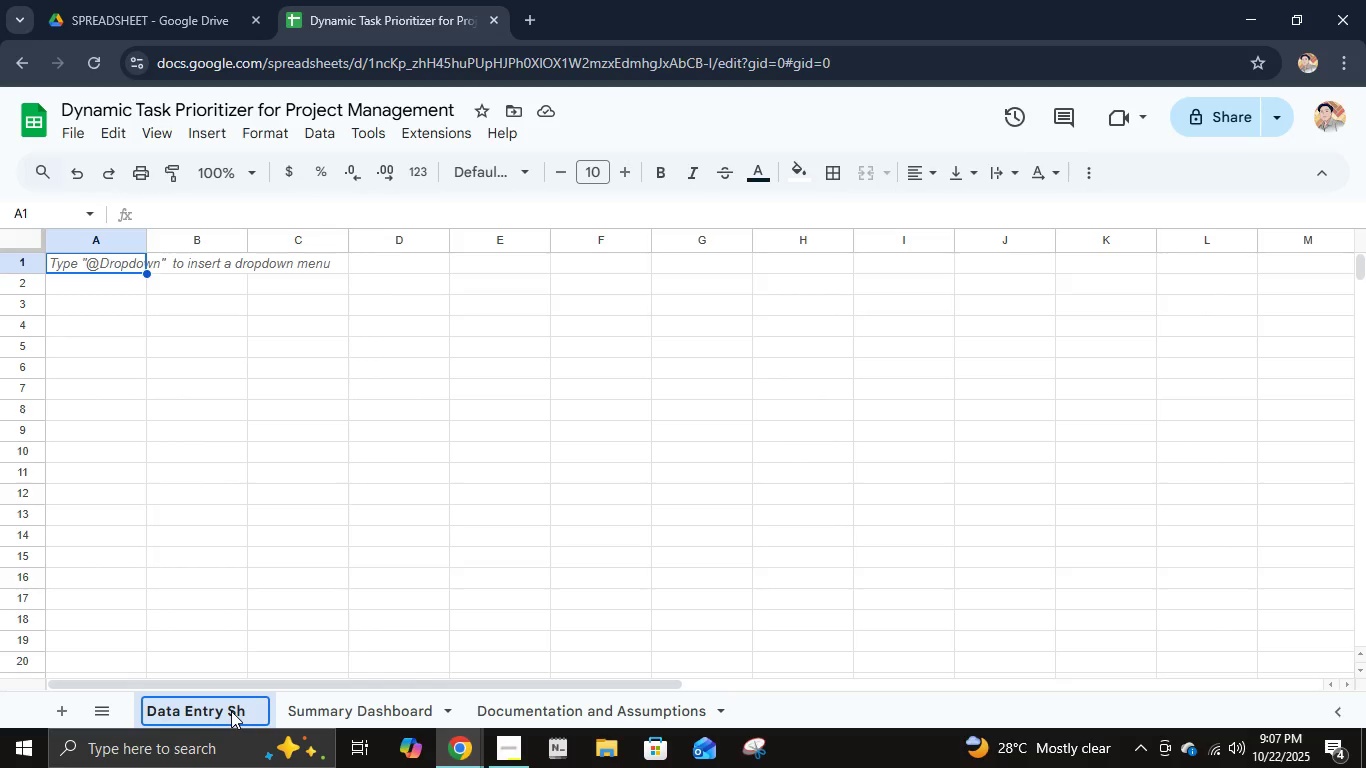 
hold_key(key=Backspace, duration=0.32)
 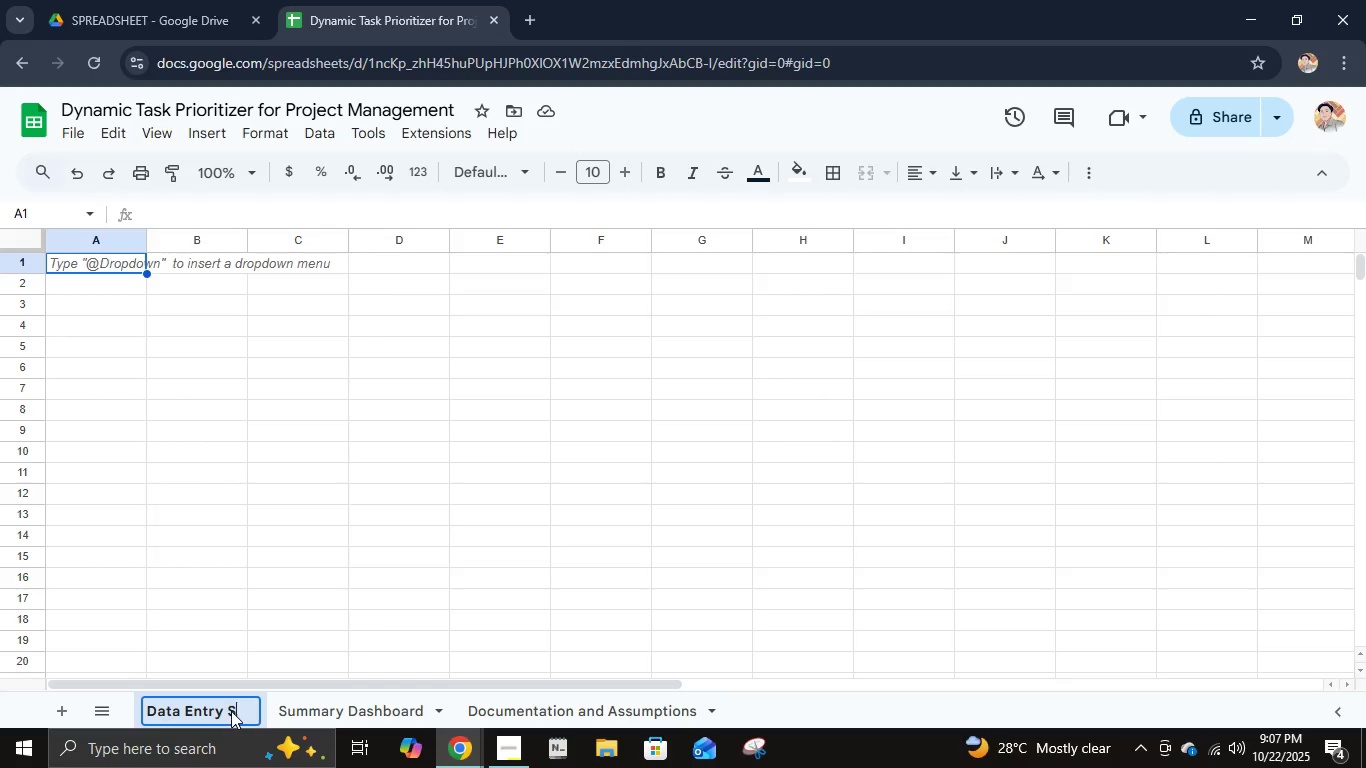 
key(Backspace)
 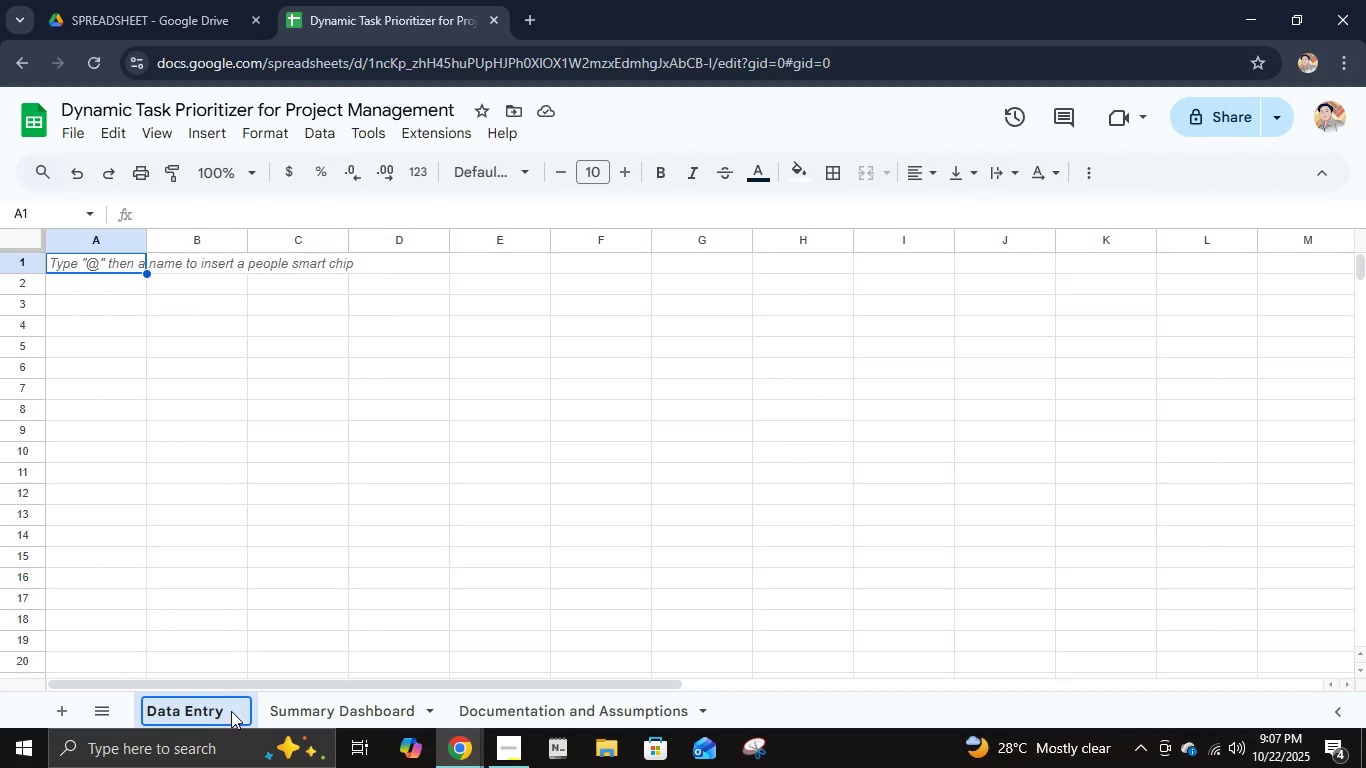 
key(Enter)
 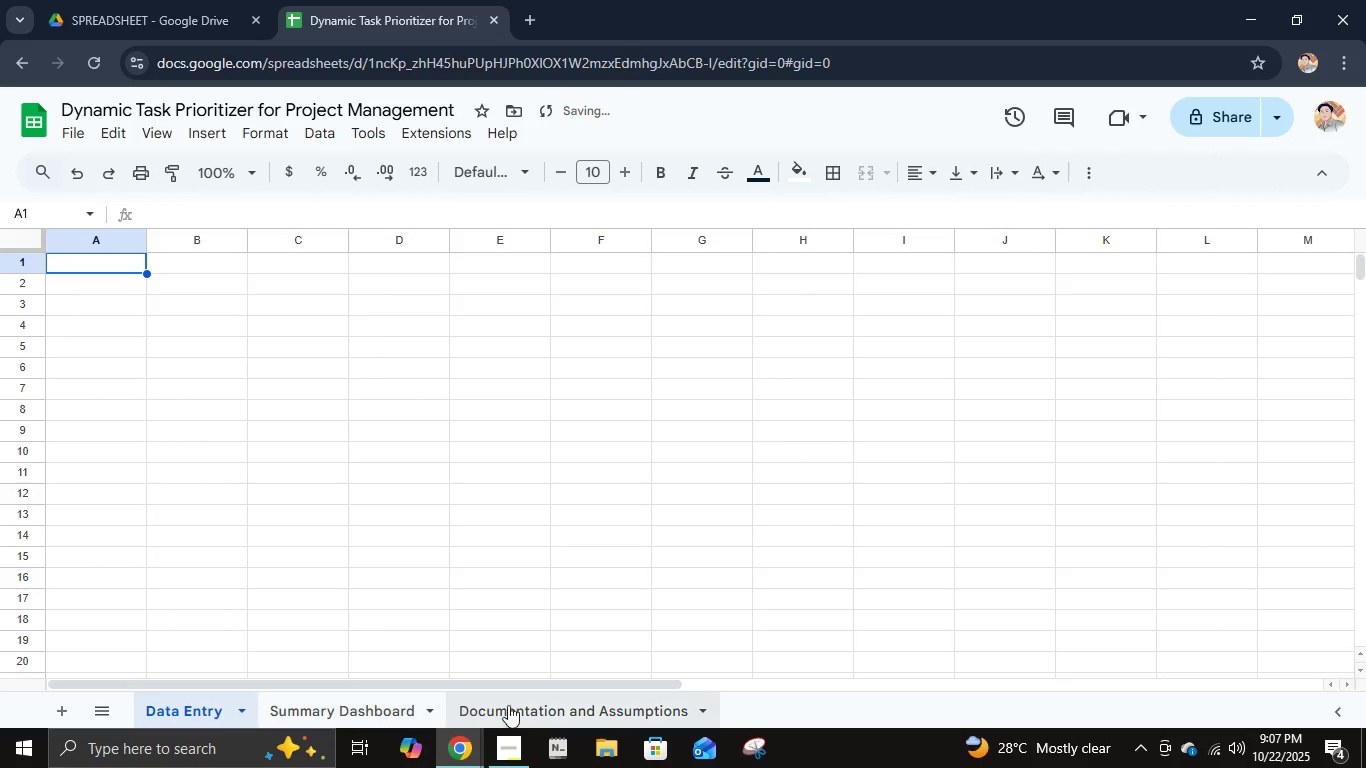 
left_click([510, 705])
 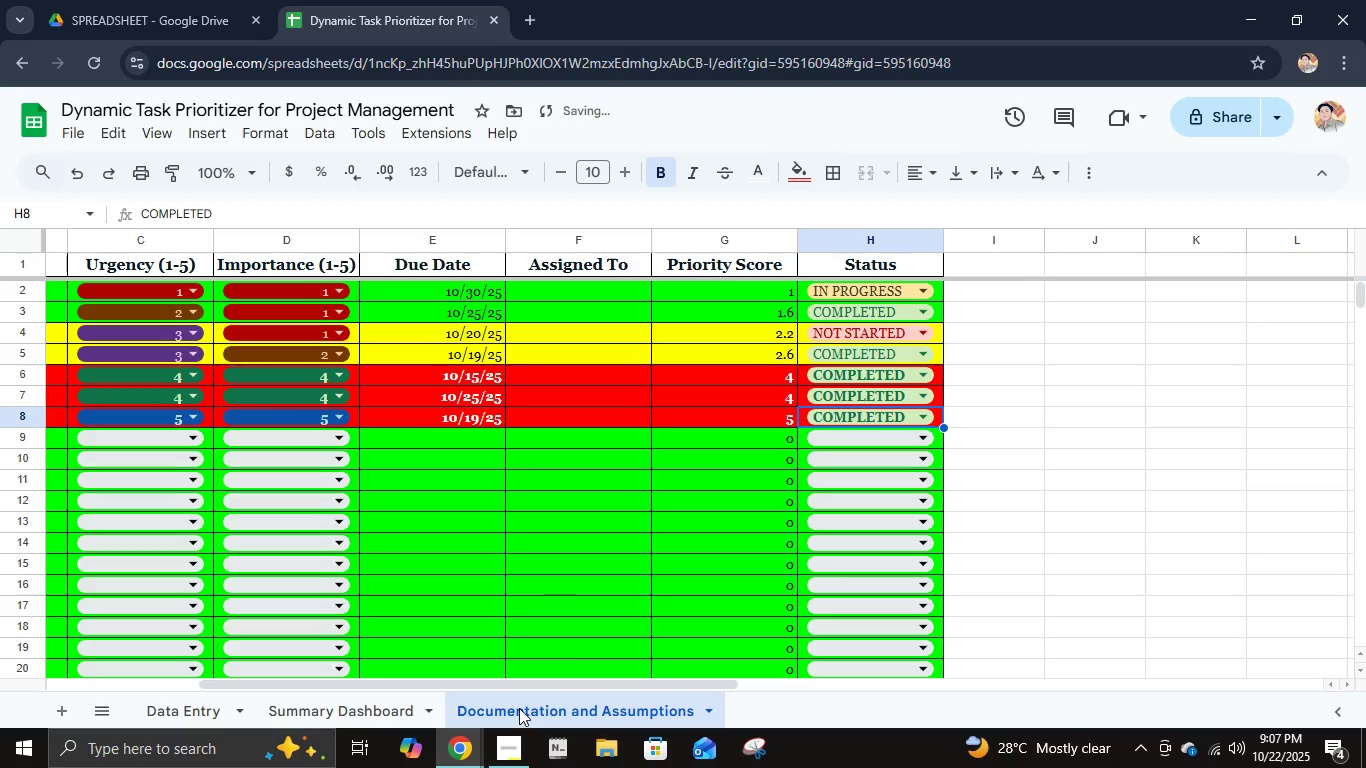 
left_click([519, 708])
 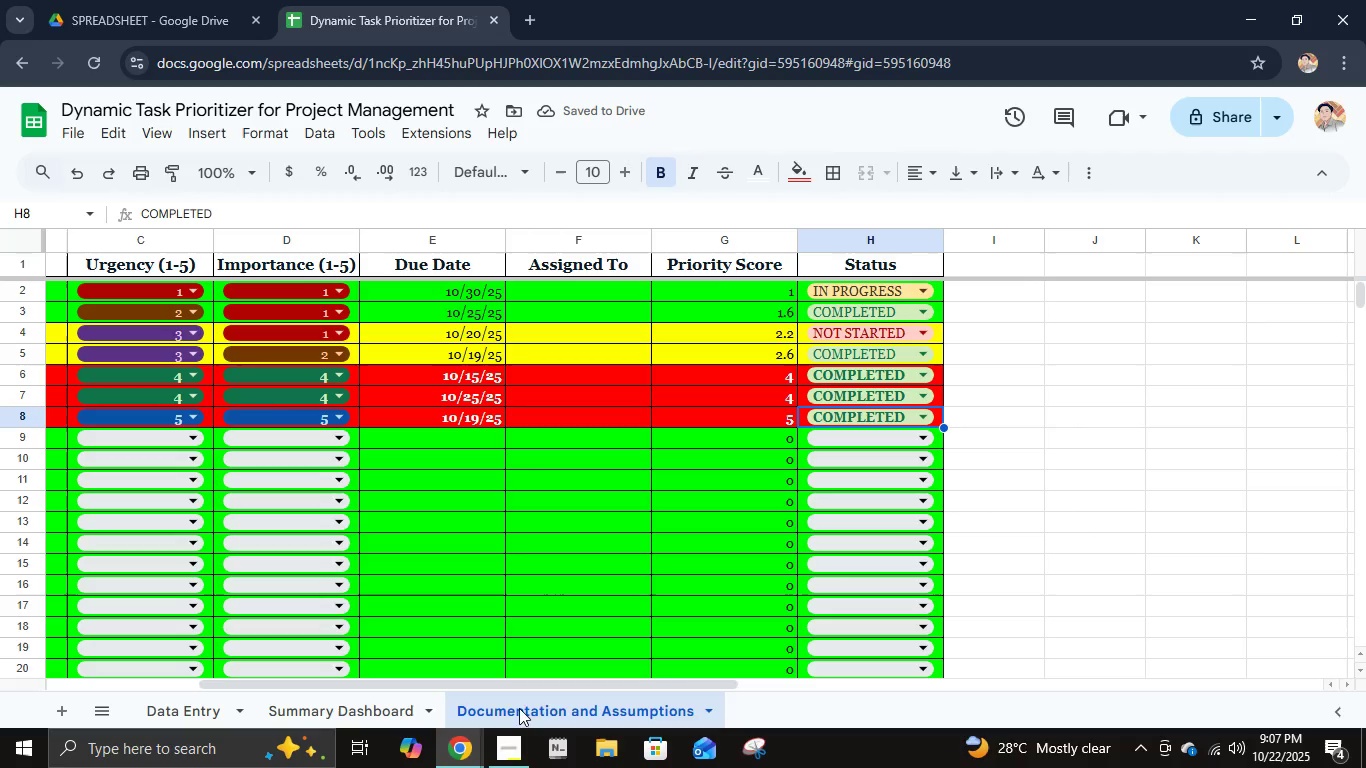 
double_click([519, 708])
 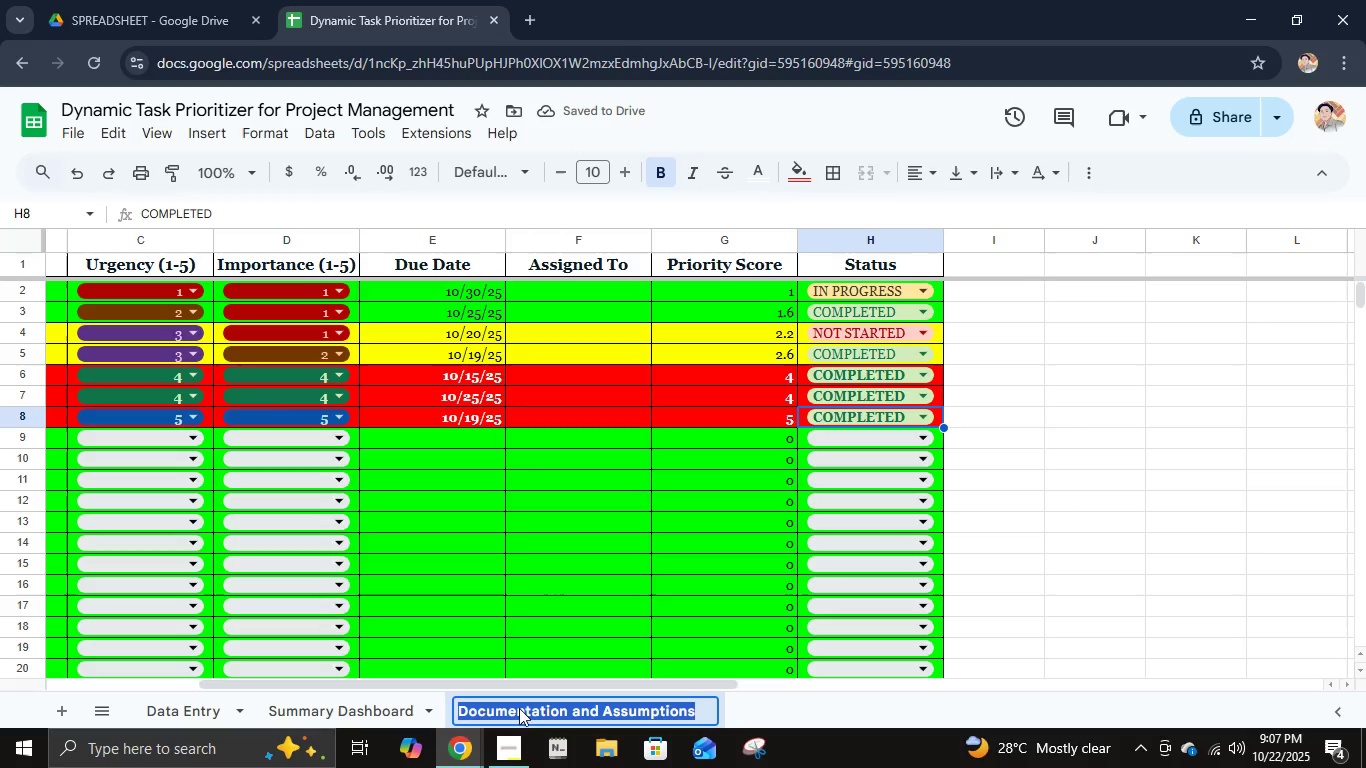 
triple_click([519, 708])
 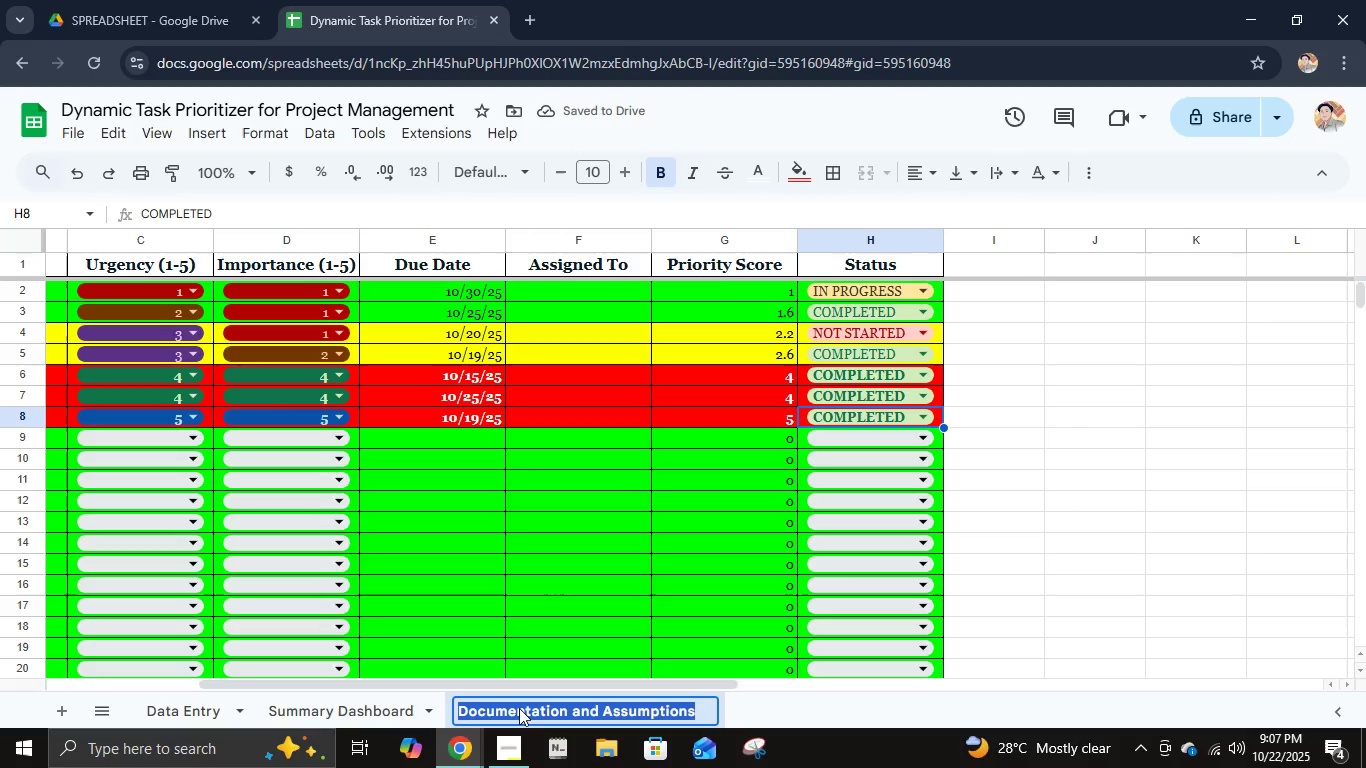 
type(Data R)
key(Backspace)
type(Entry Sheet)
 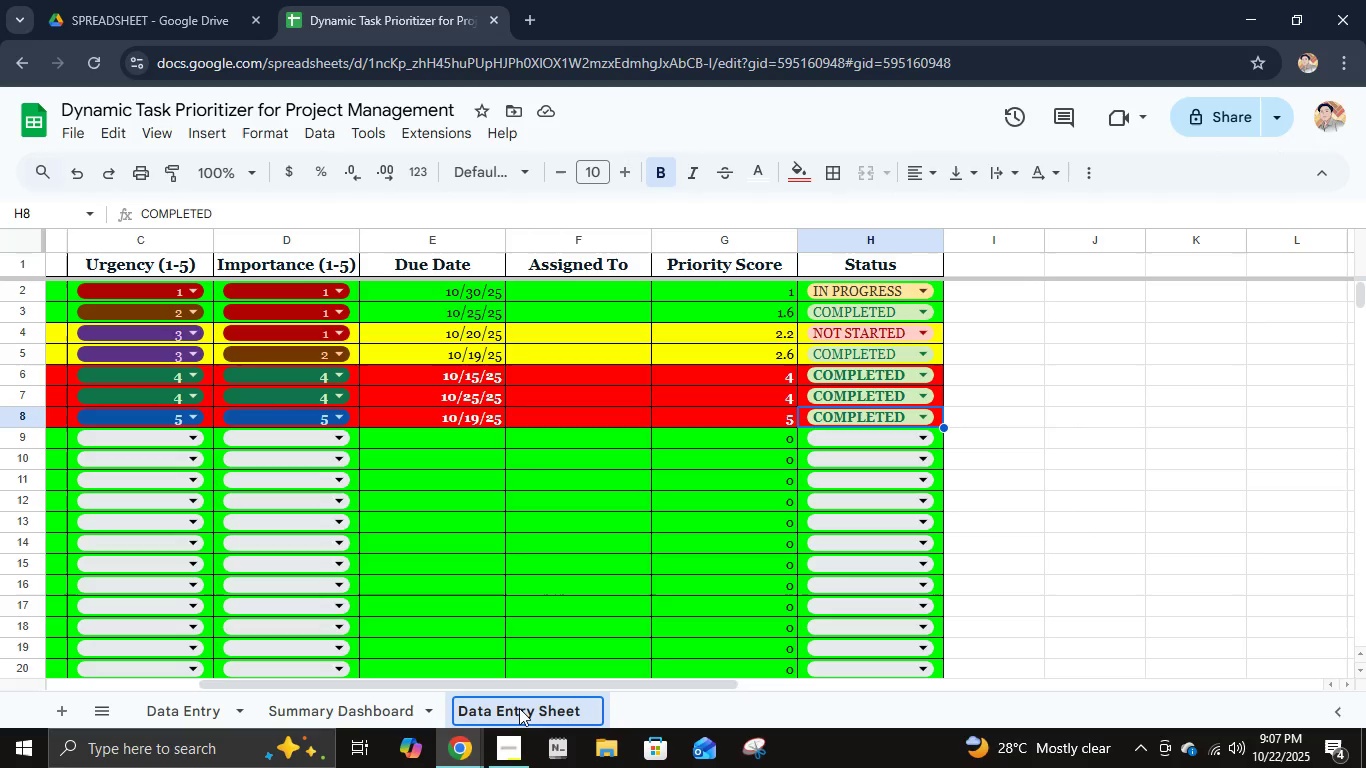 
key(Enter)
 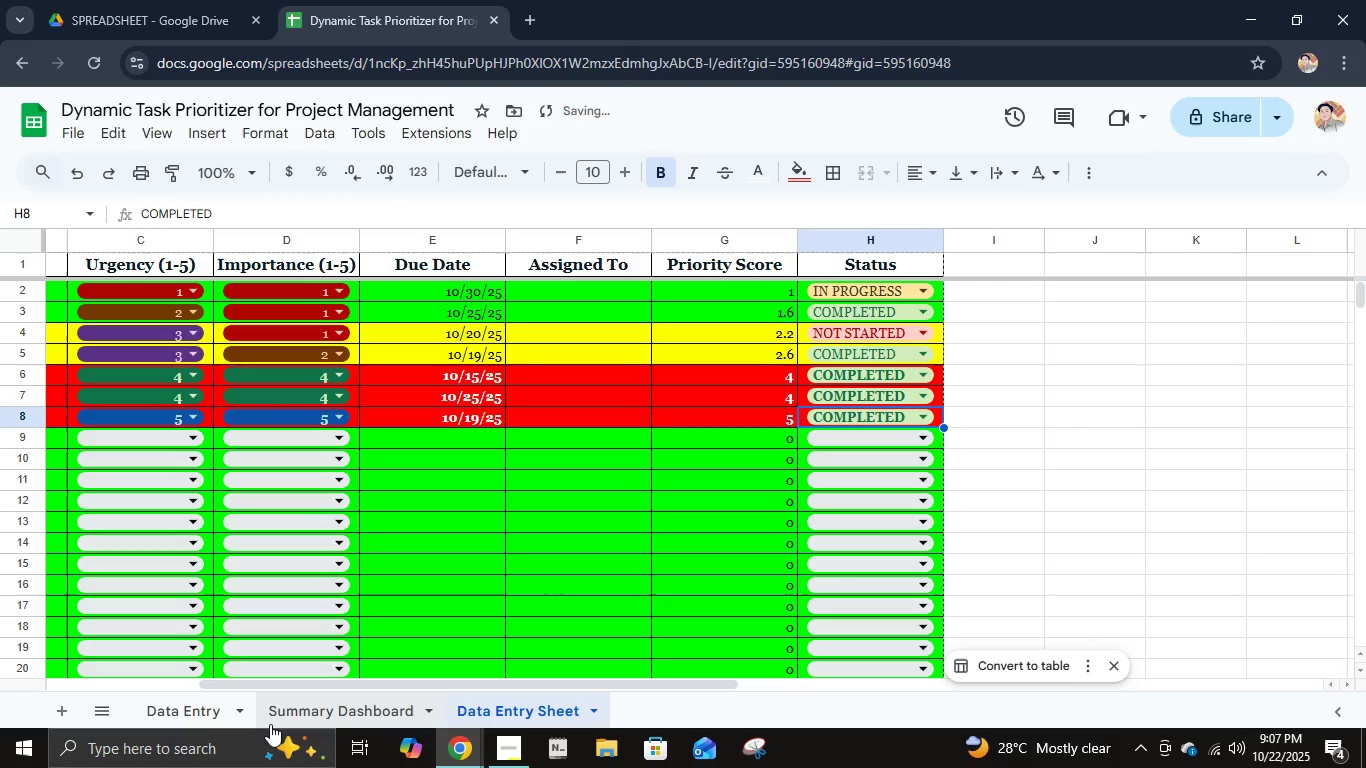 
left_click_drag(start_coordinate=[209, 708], to_coordinate=[575, 712])
 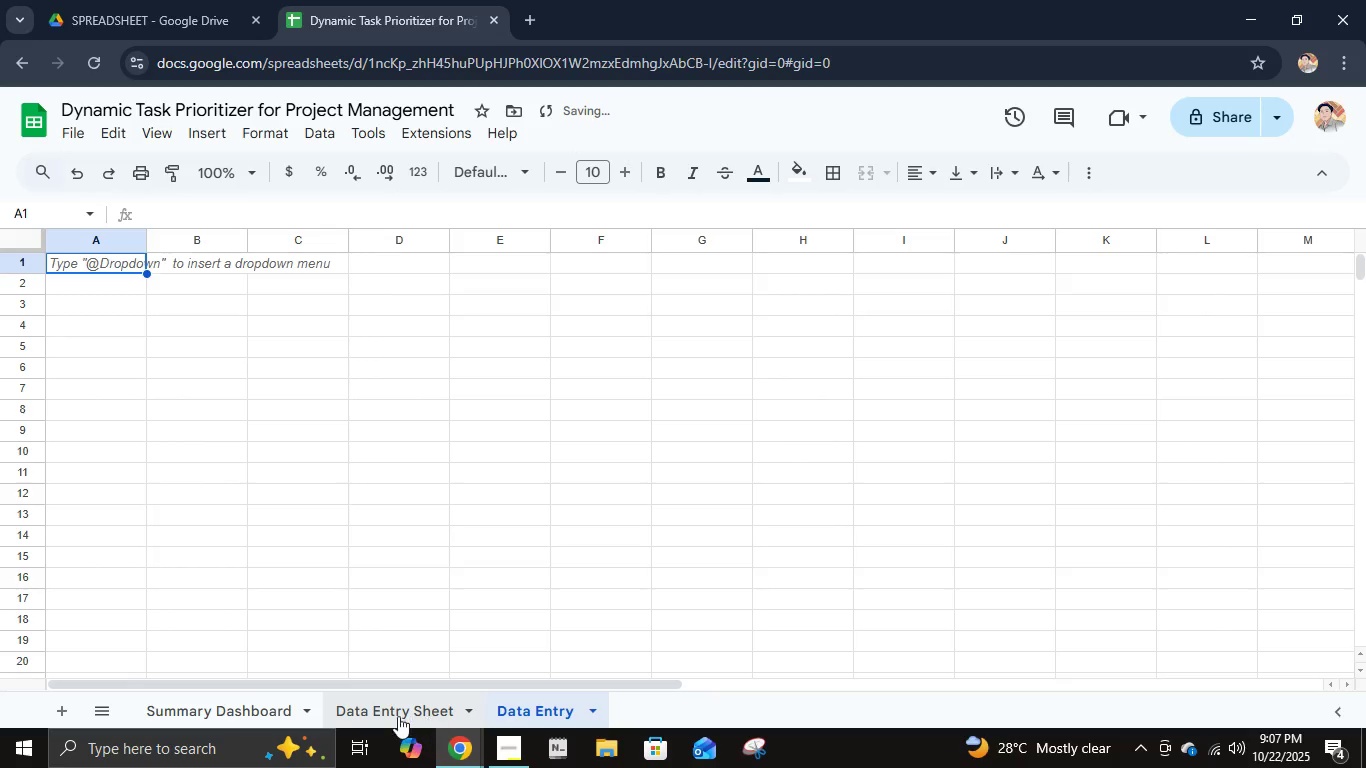 
left_click_drag(start_coordinate=[397, 715], to_coordinate=[224, 710])
 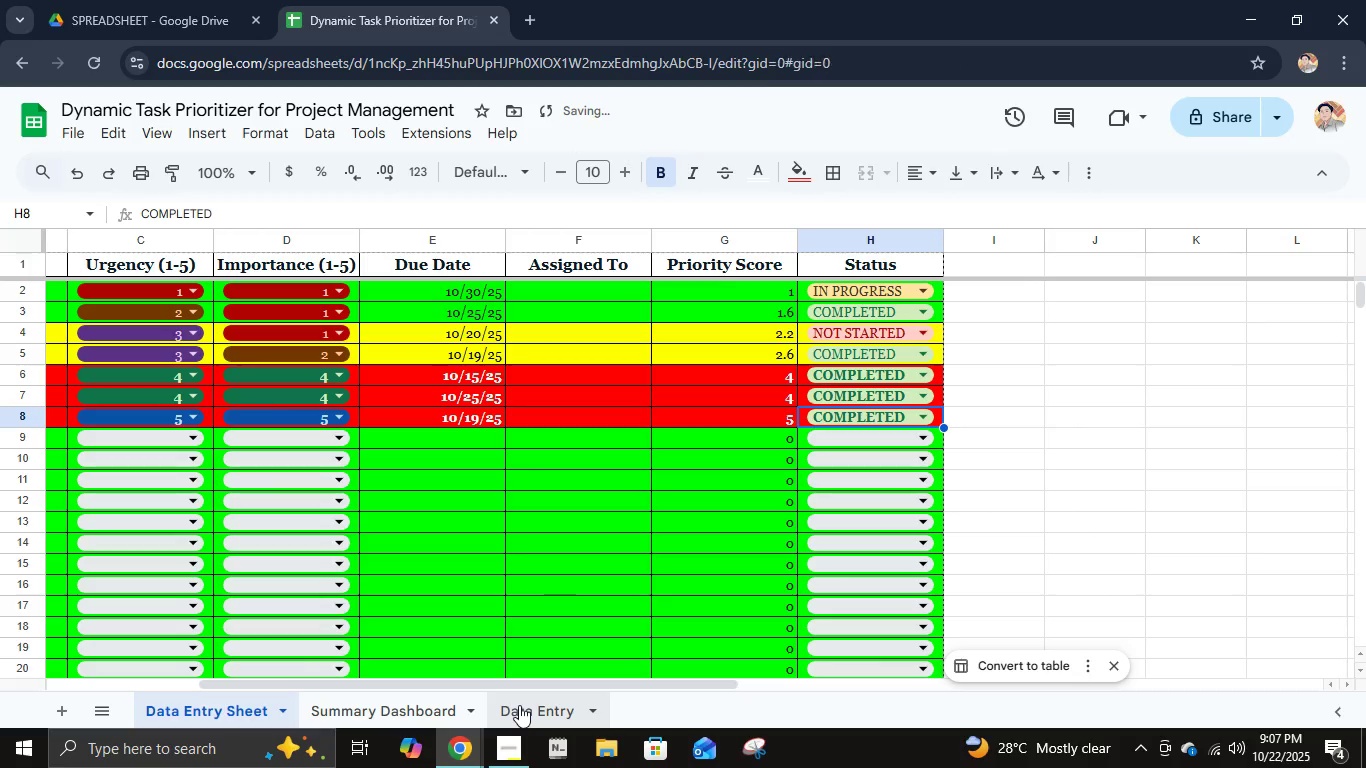 
double_click([519, 705])
 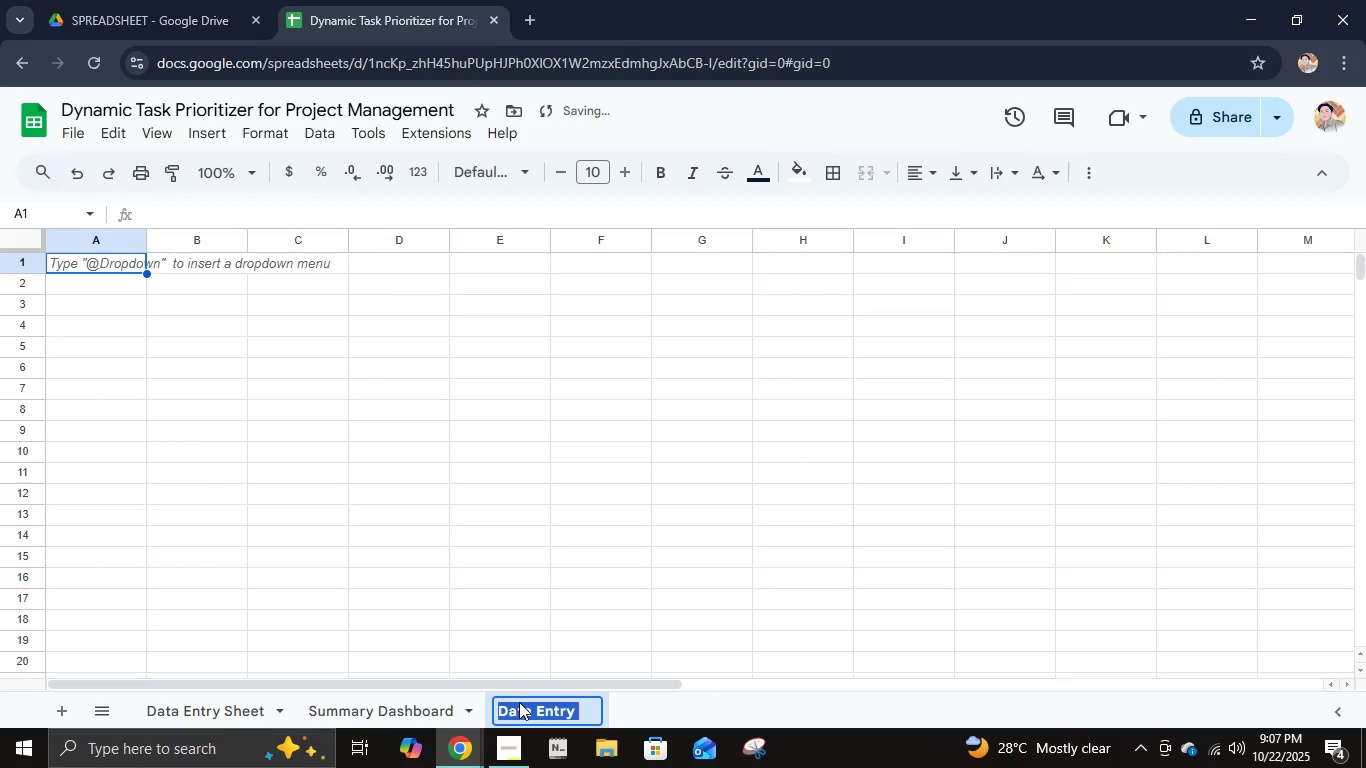 
type(Documentation and Assumption)
 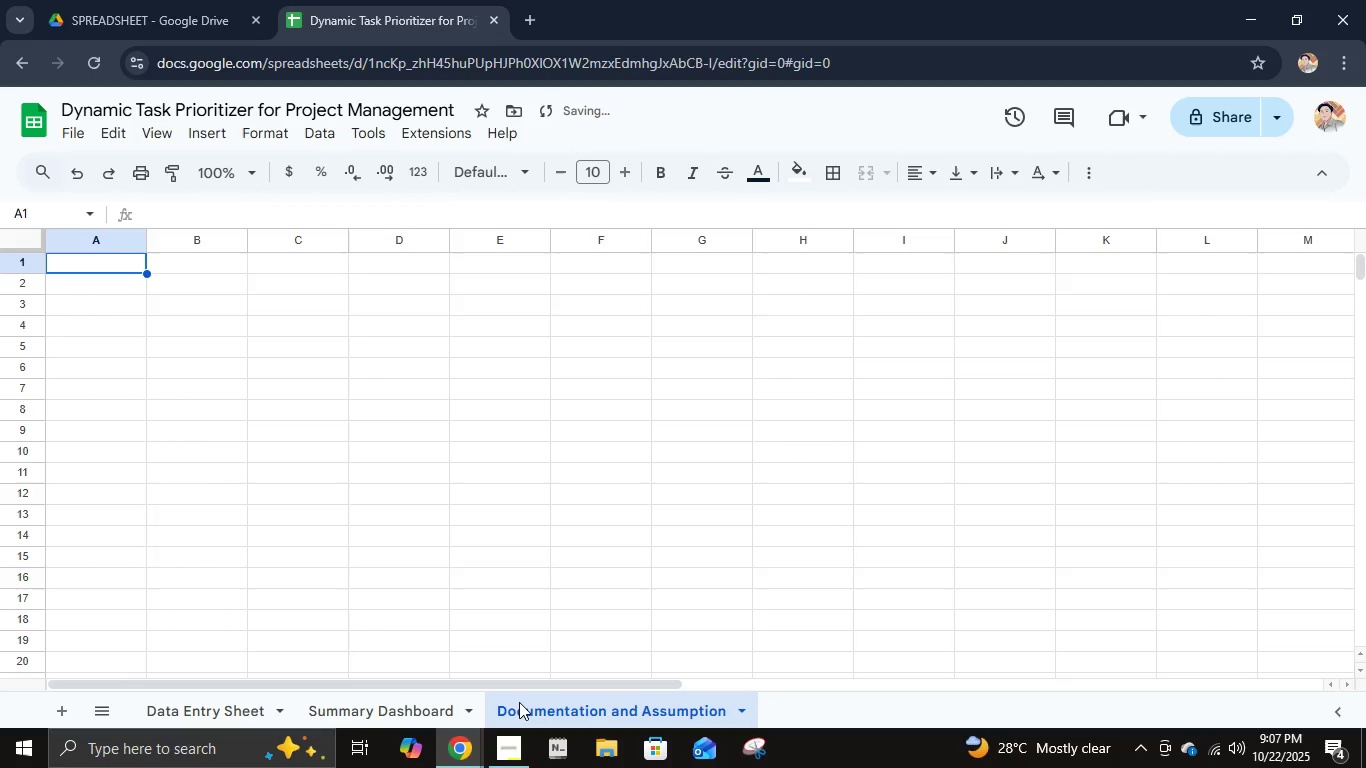 
 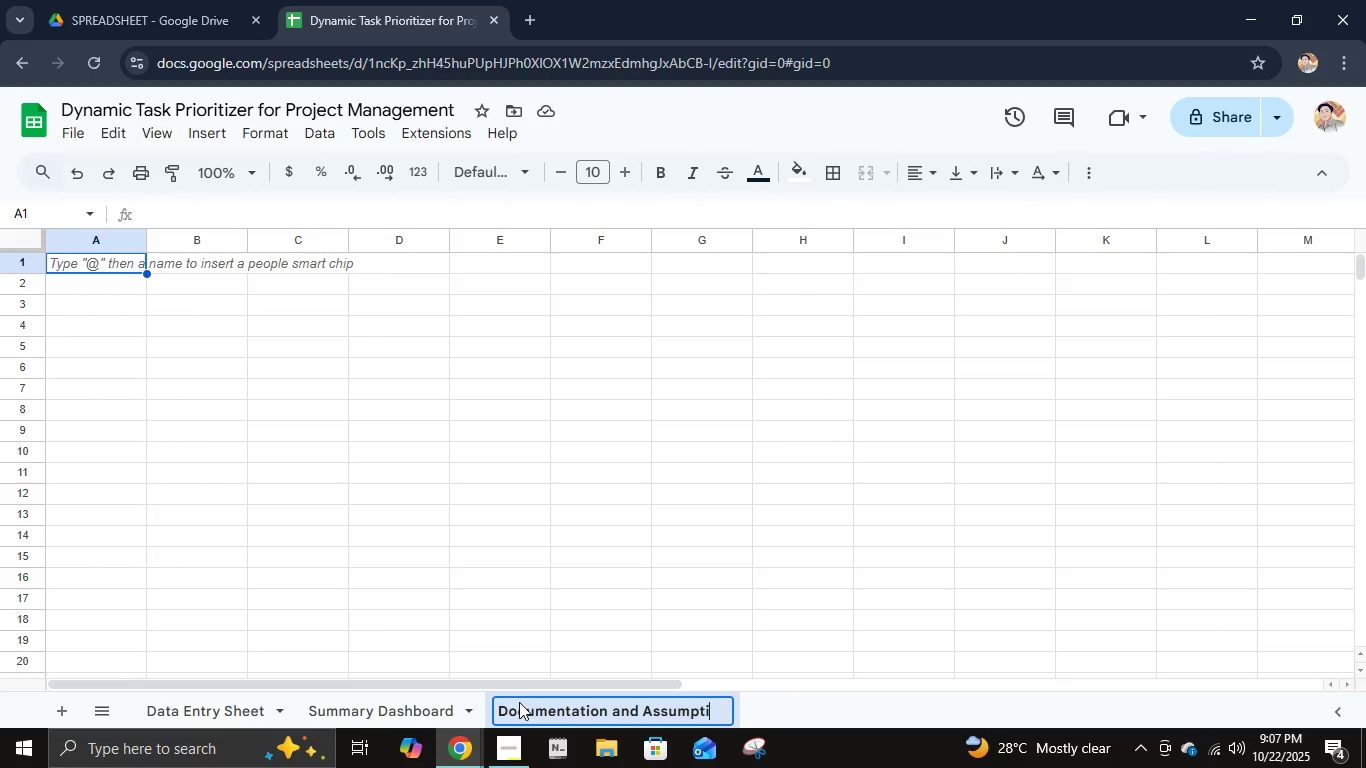 
key(Enter)
 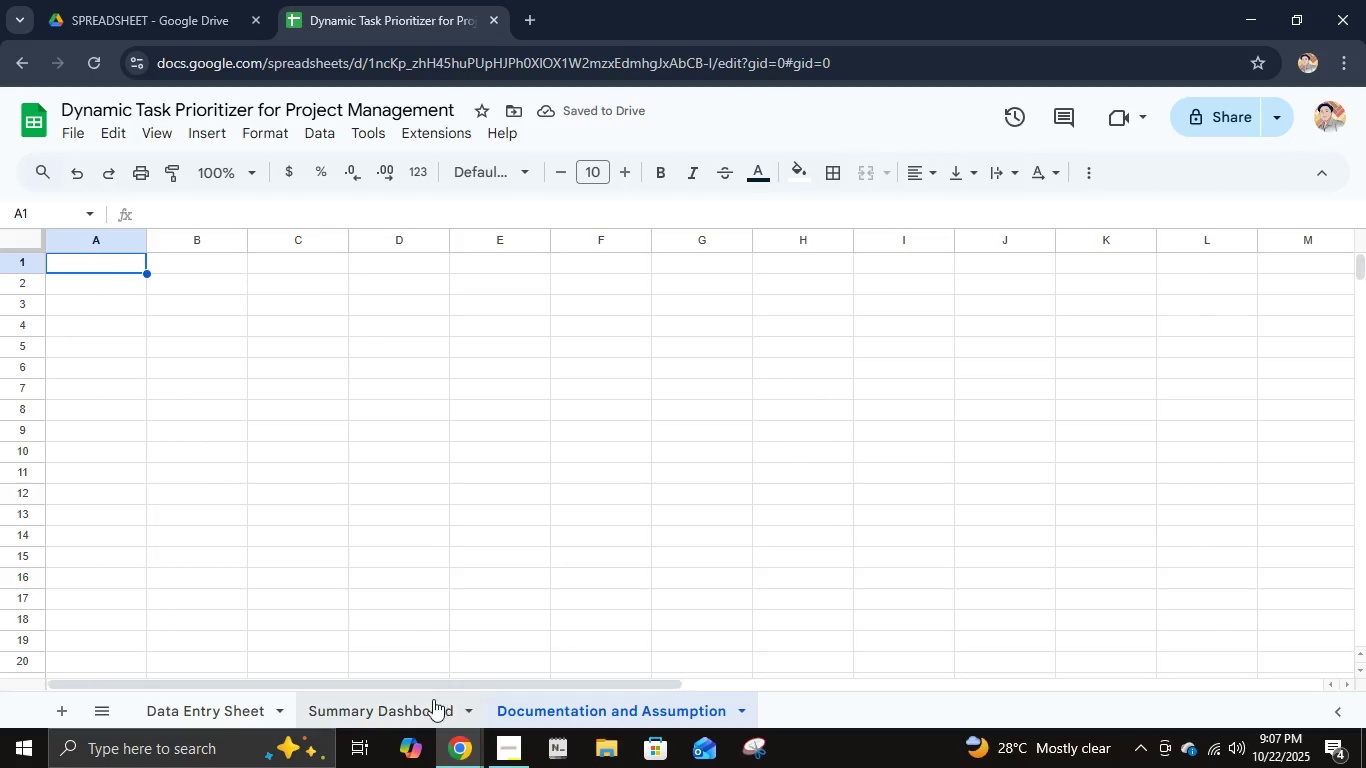 
wait(5.02)
 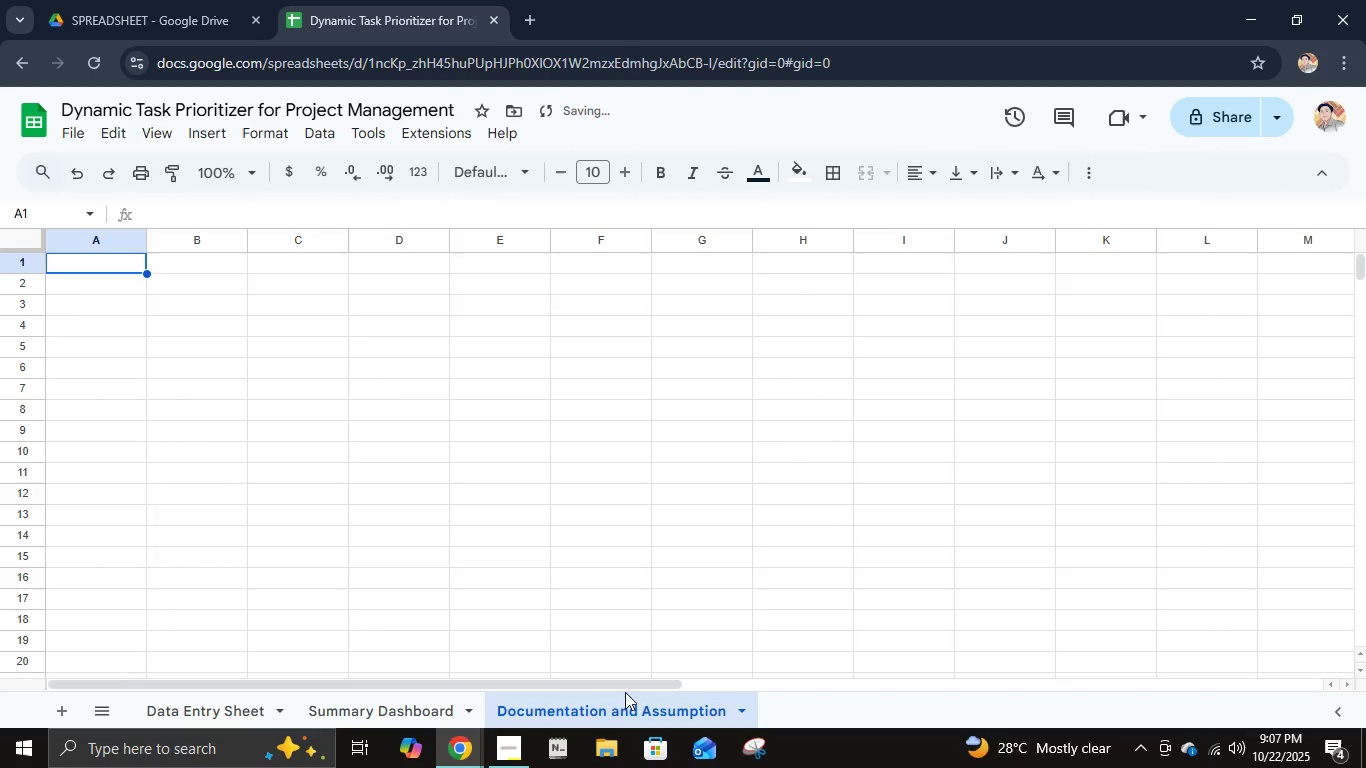 
left_click([386, 713])
 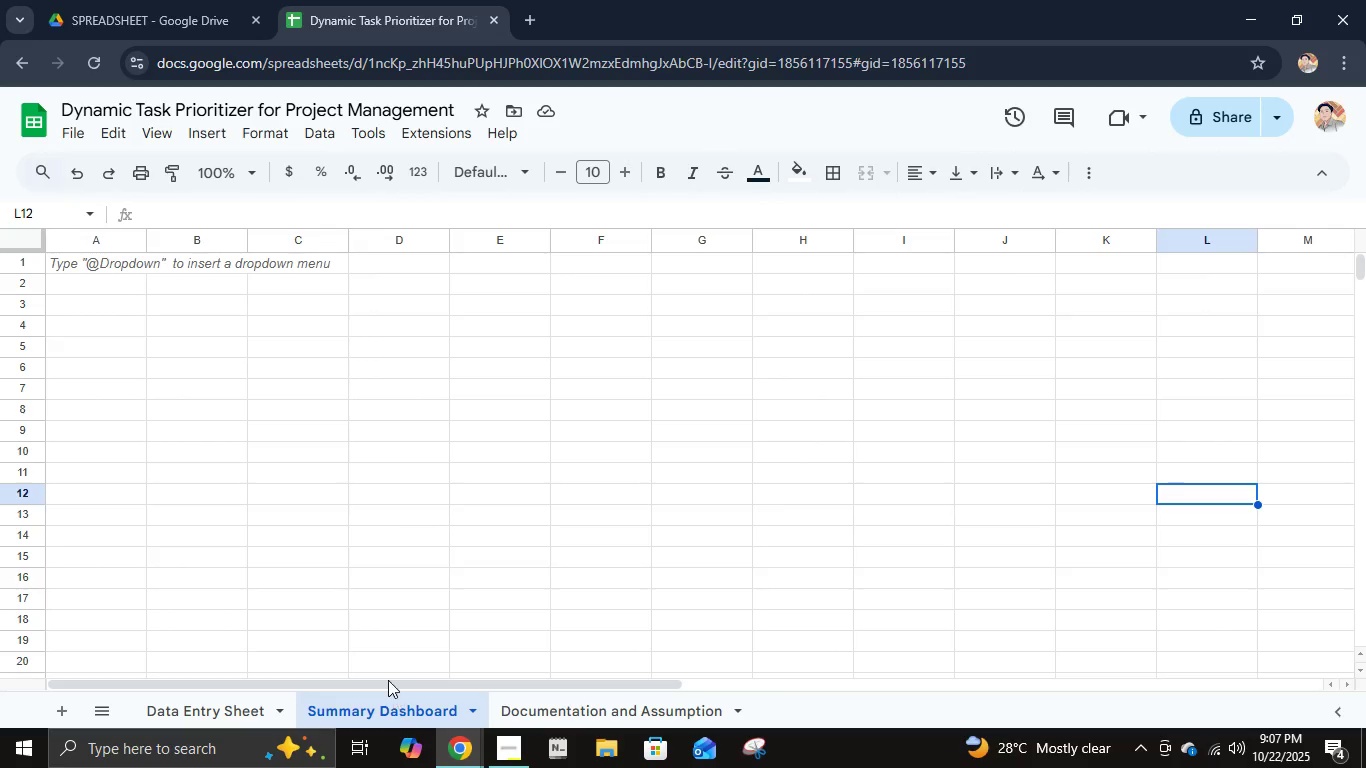 
wait(5.55)
 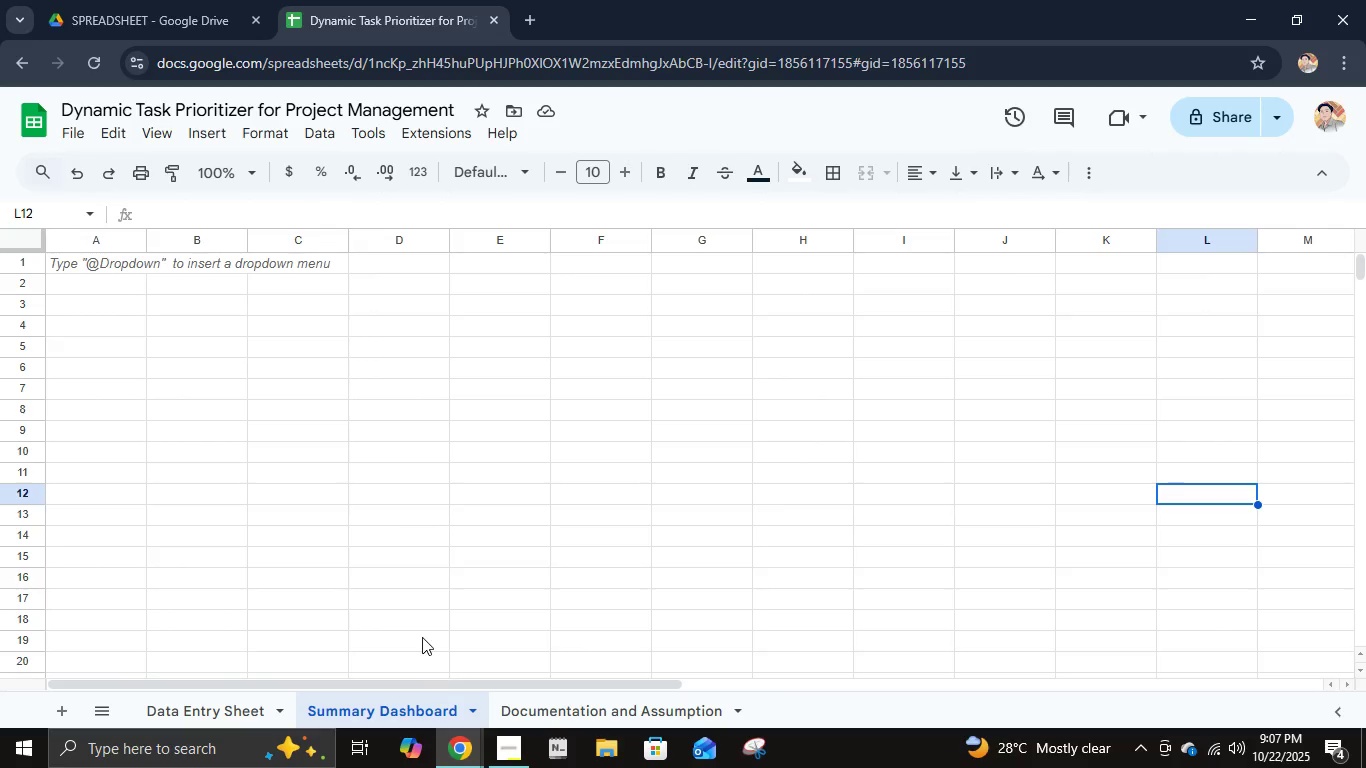 
left_click([103, 269])
 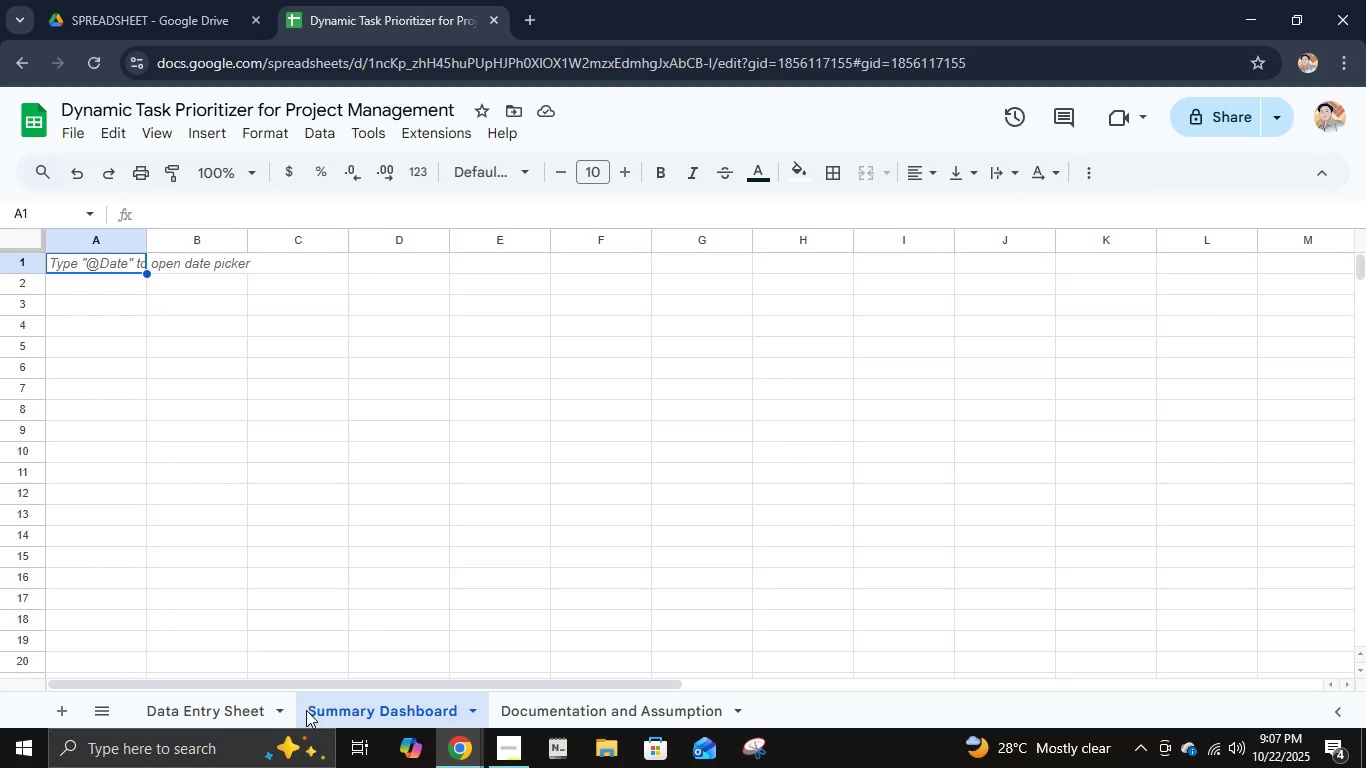 
wait(6.31)
 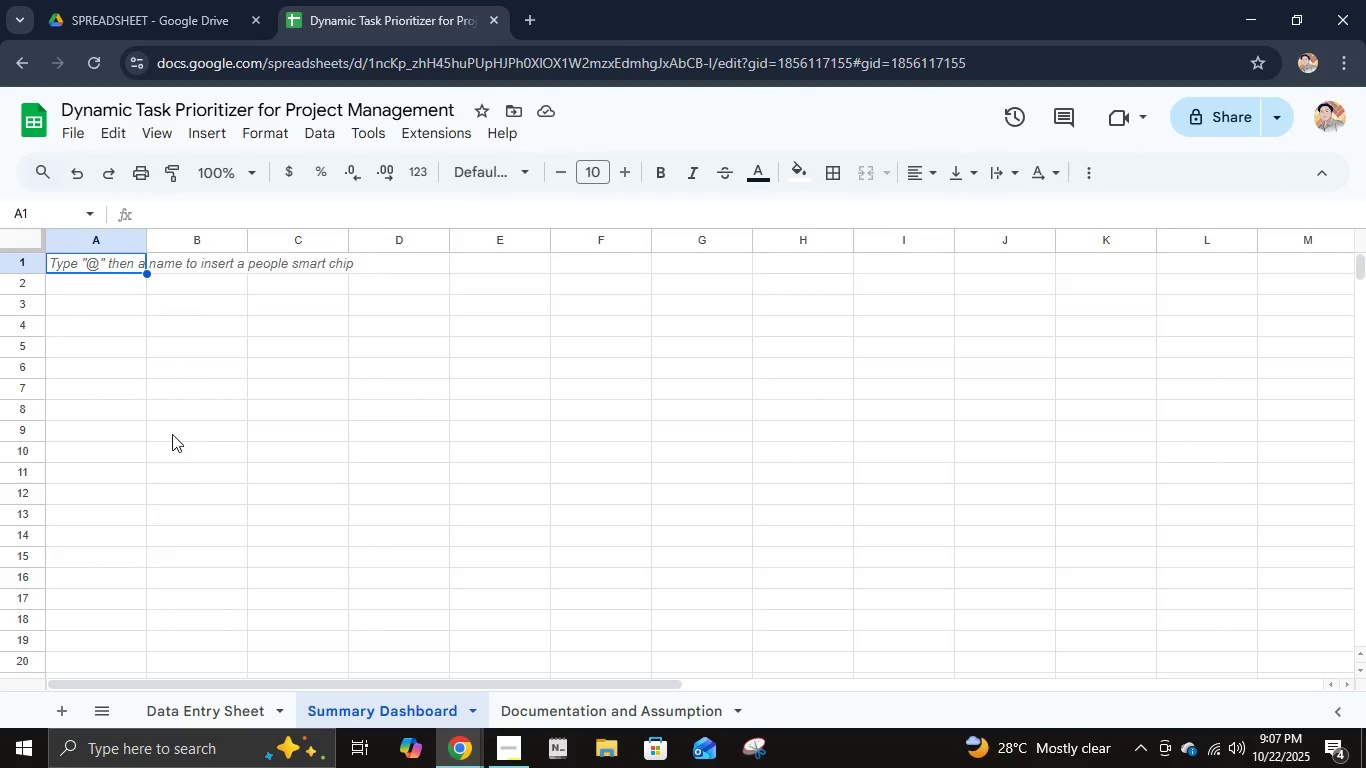 
left_click([345, 717])
 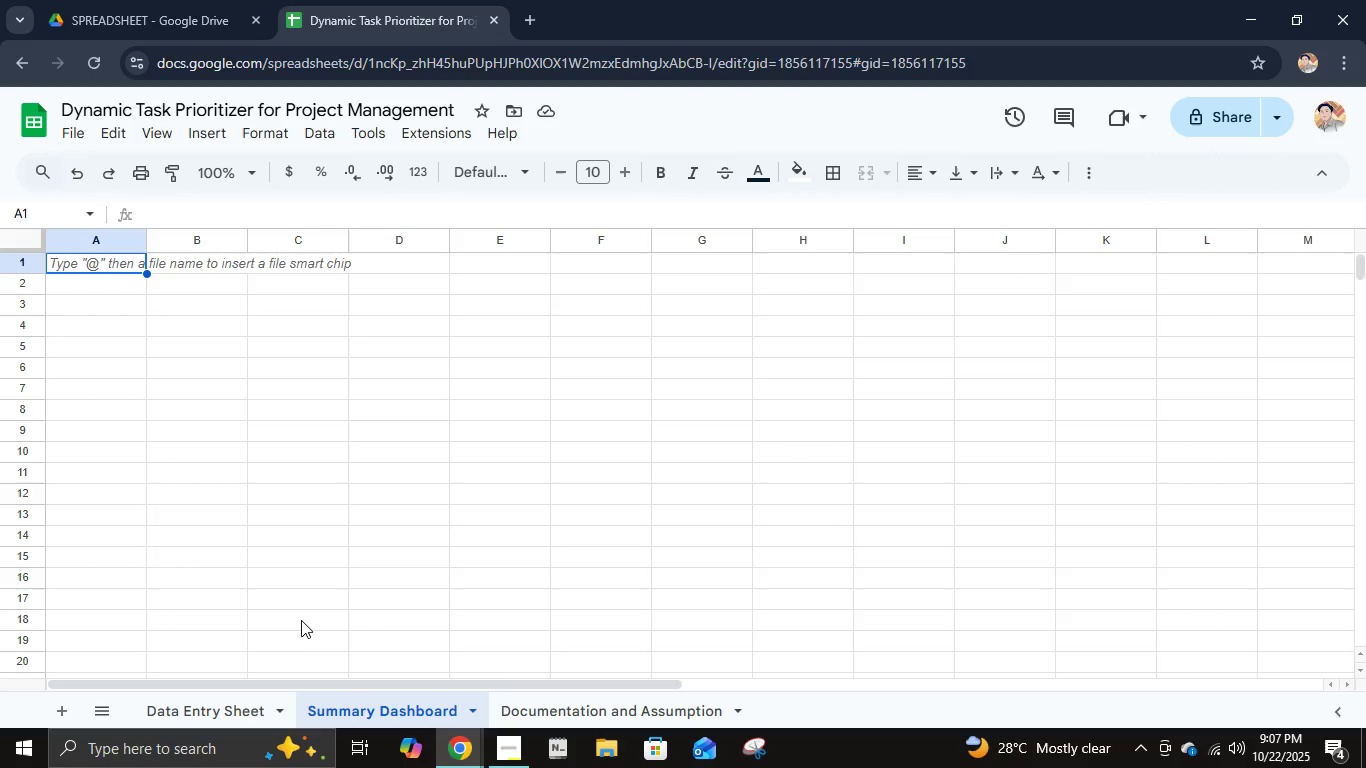 
wait(5.85)
 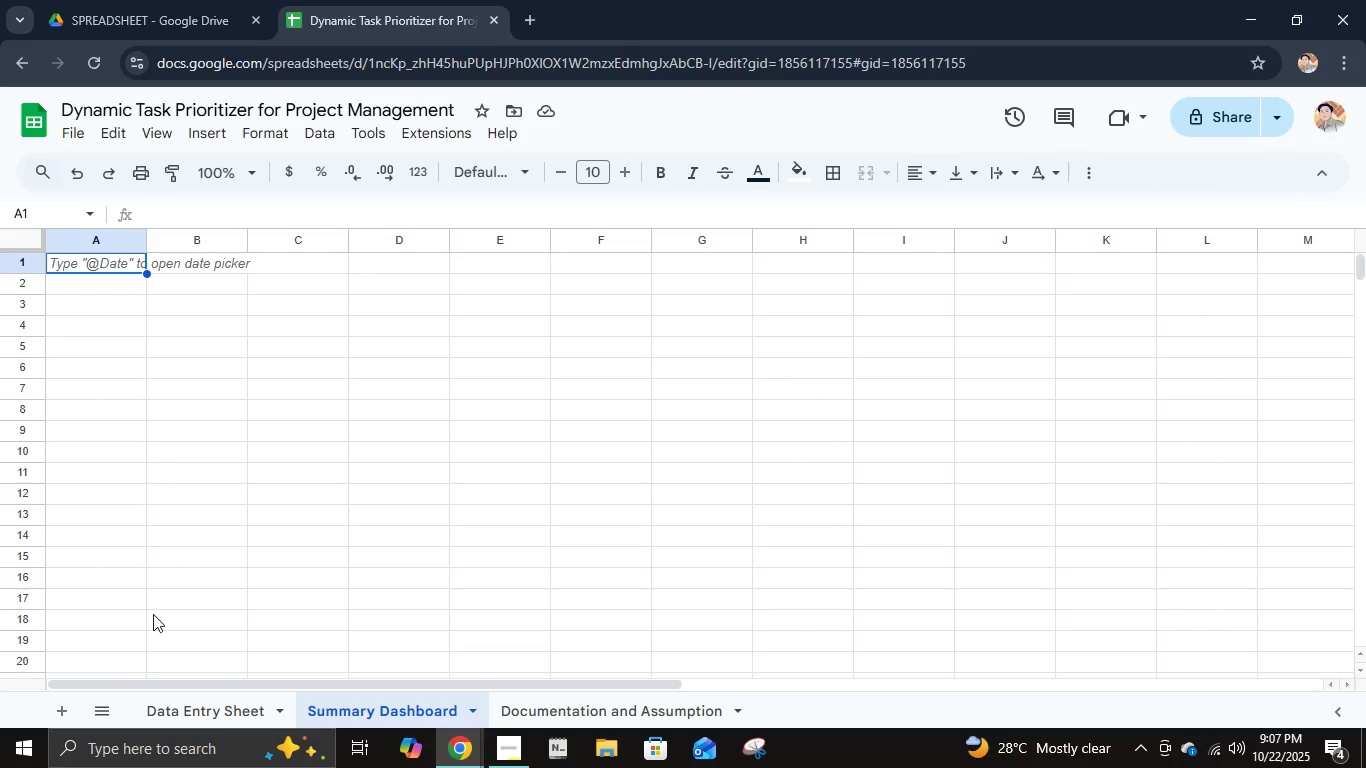 
double_click([326, 715])
 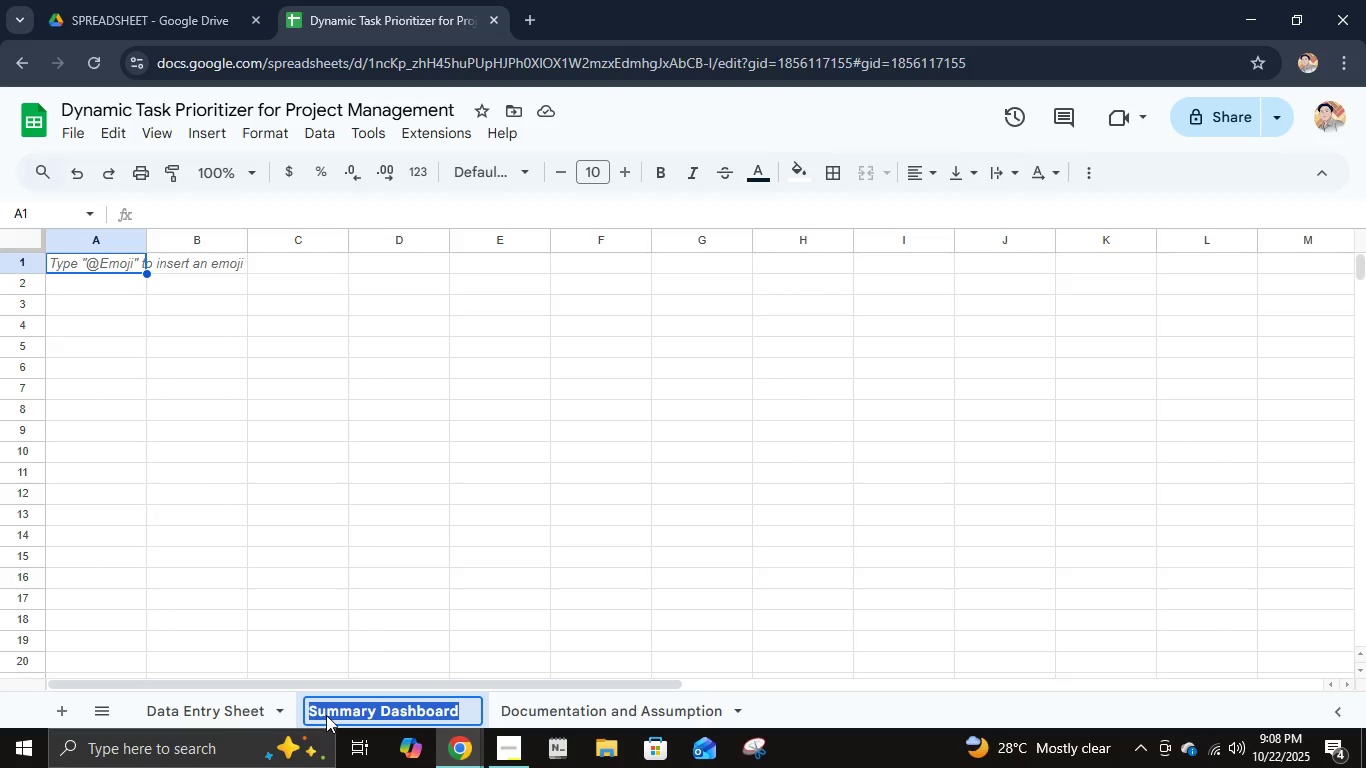 
type(Dynamic Task Prioritizer Dash )
key(Backspace)
type(board)
 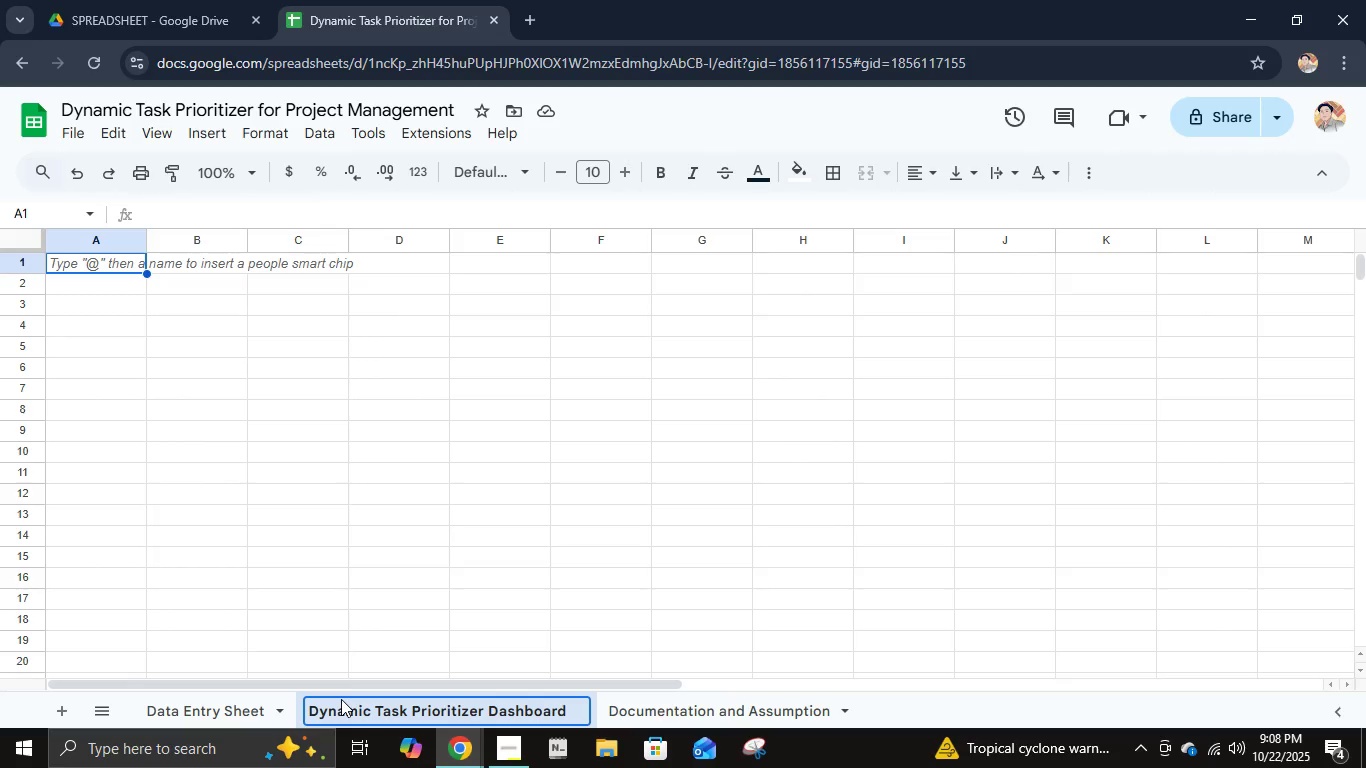 
key(Enter)
 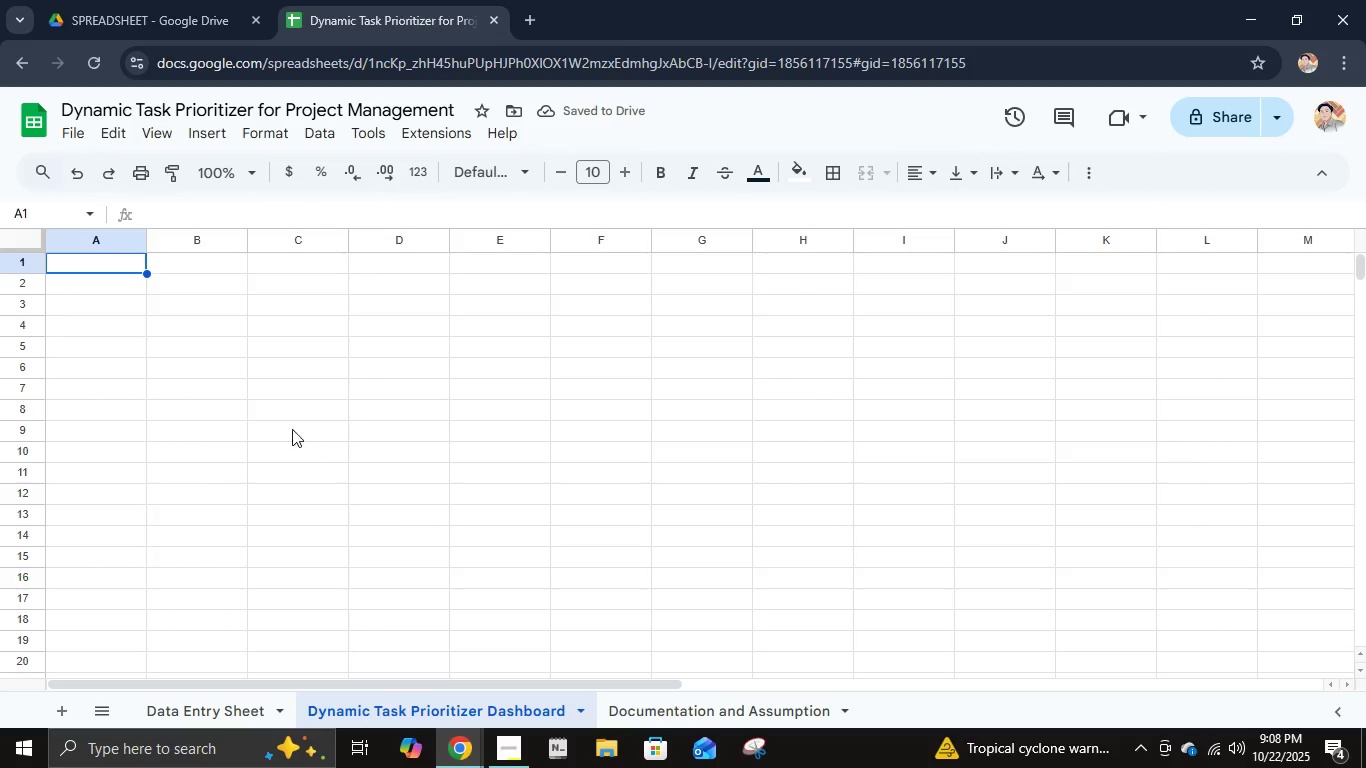 
wait(9.14)
 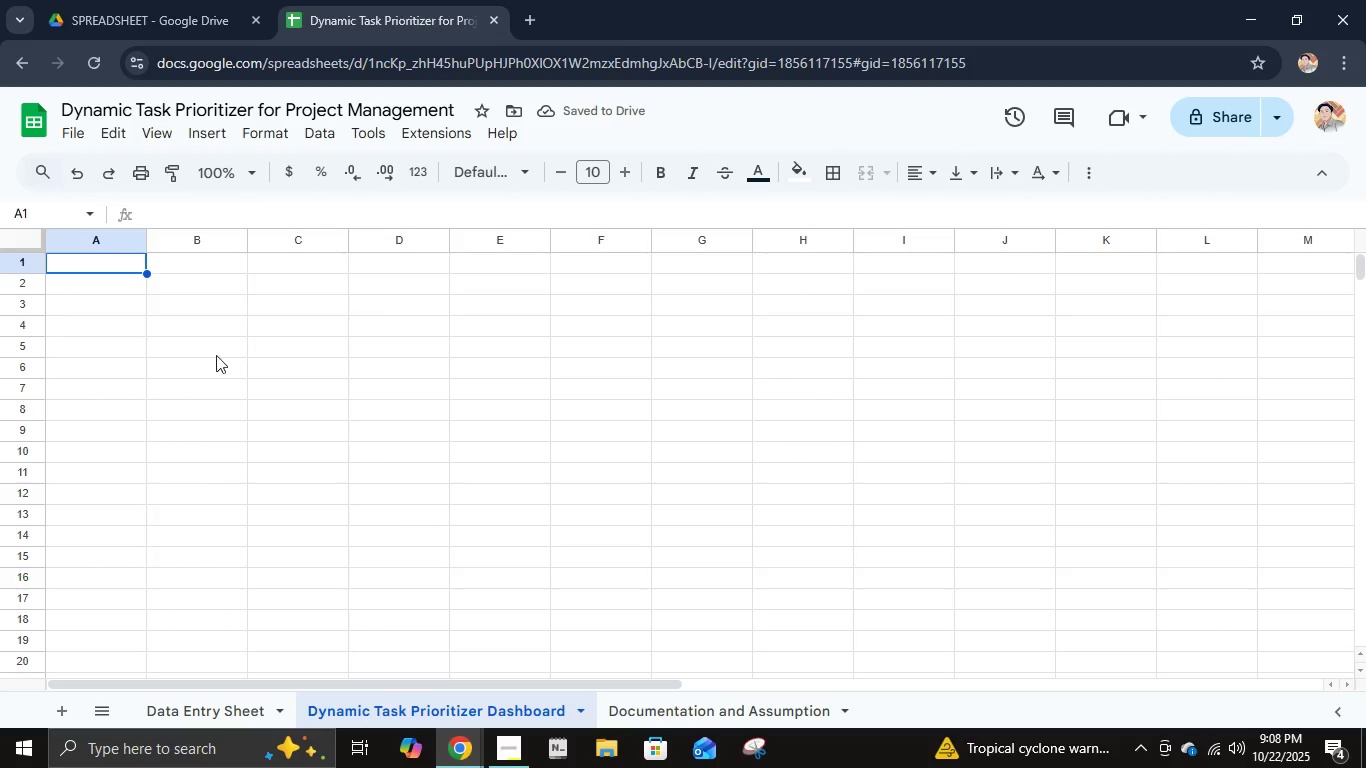 
type(Total Tasks)
key(Tab)
 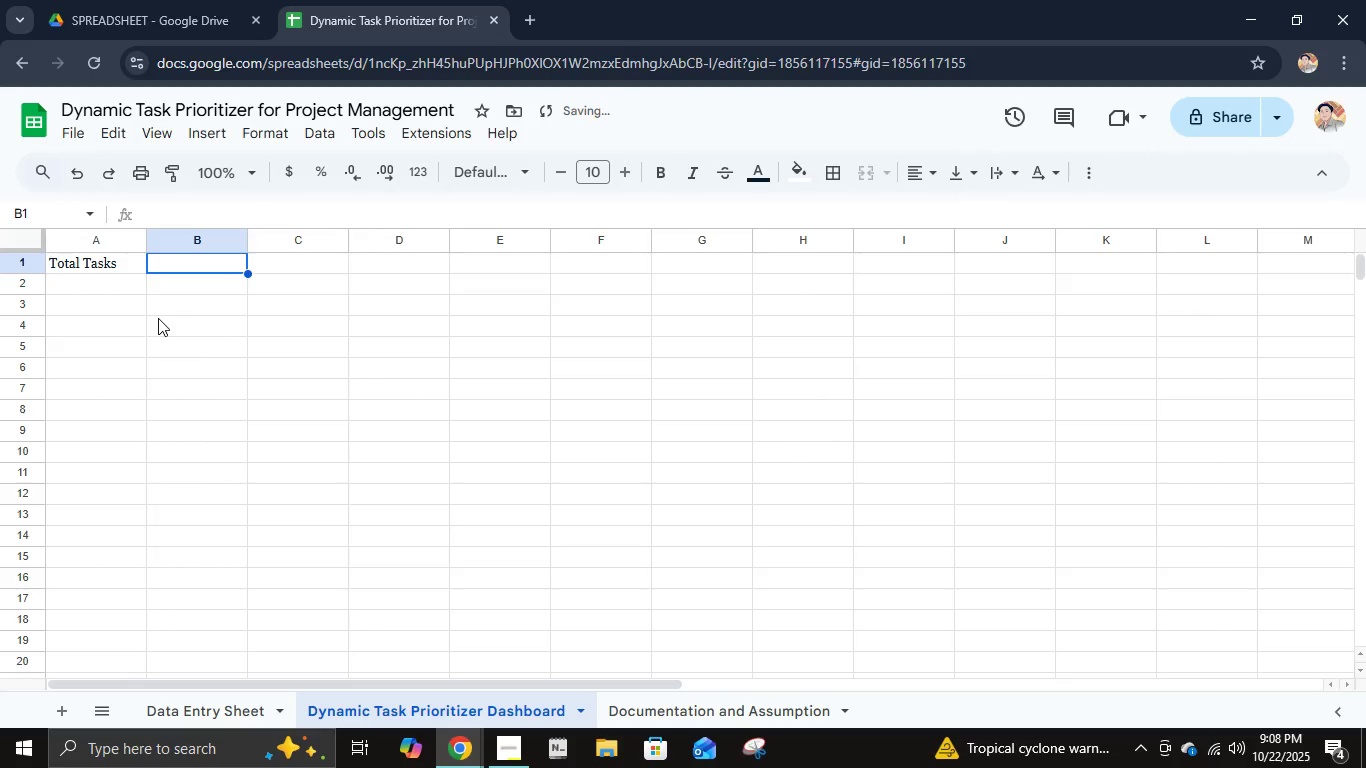 
key(ArrowDown)
 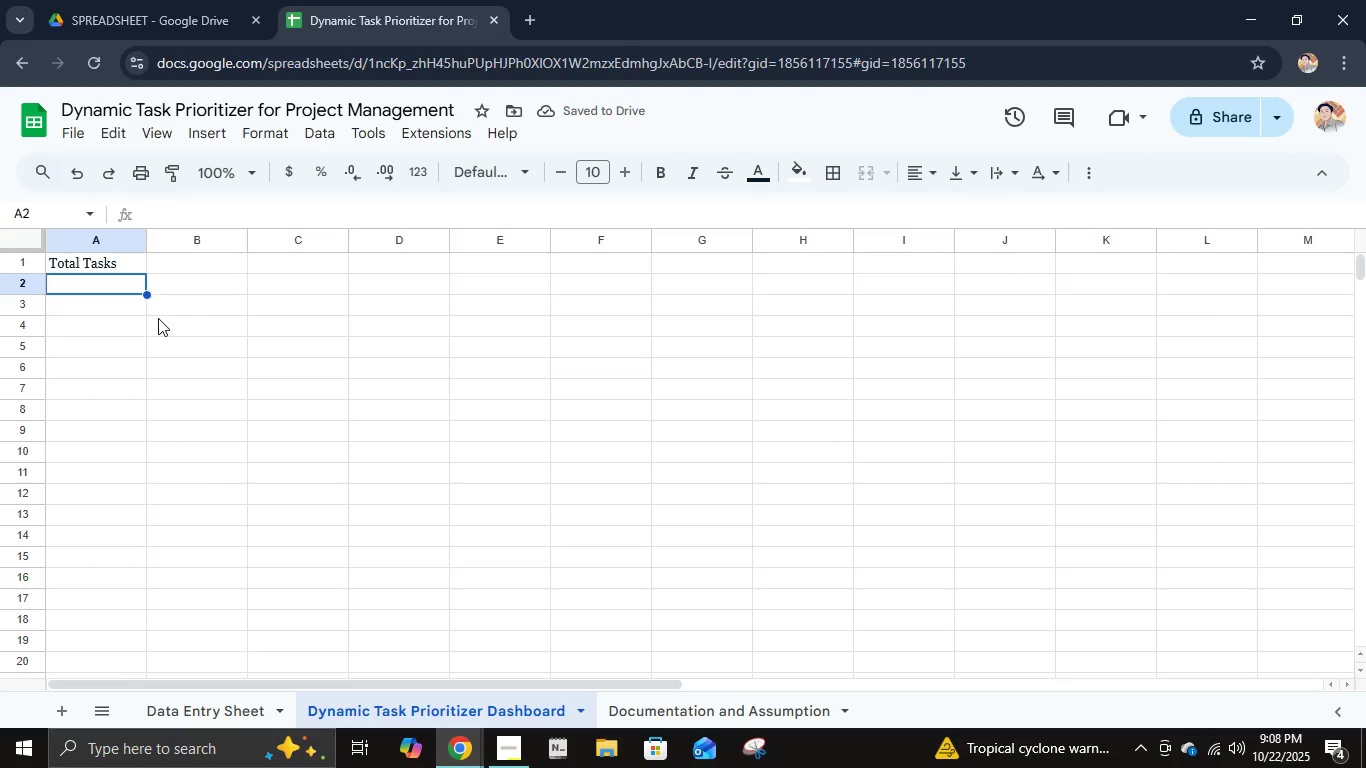 
key(ArrowLeft)
 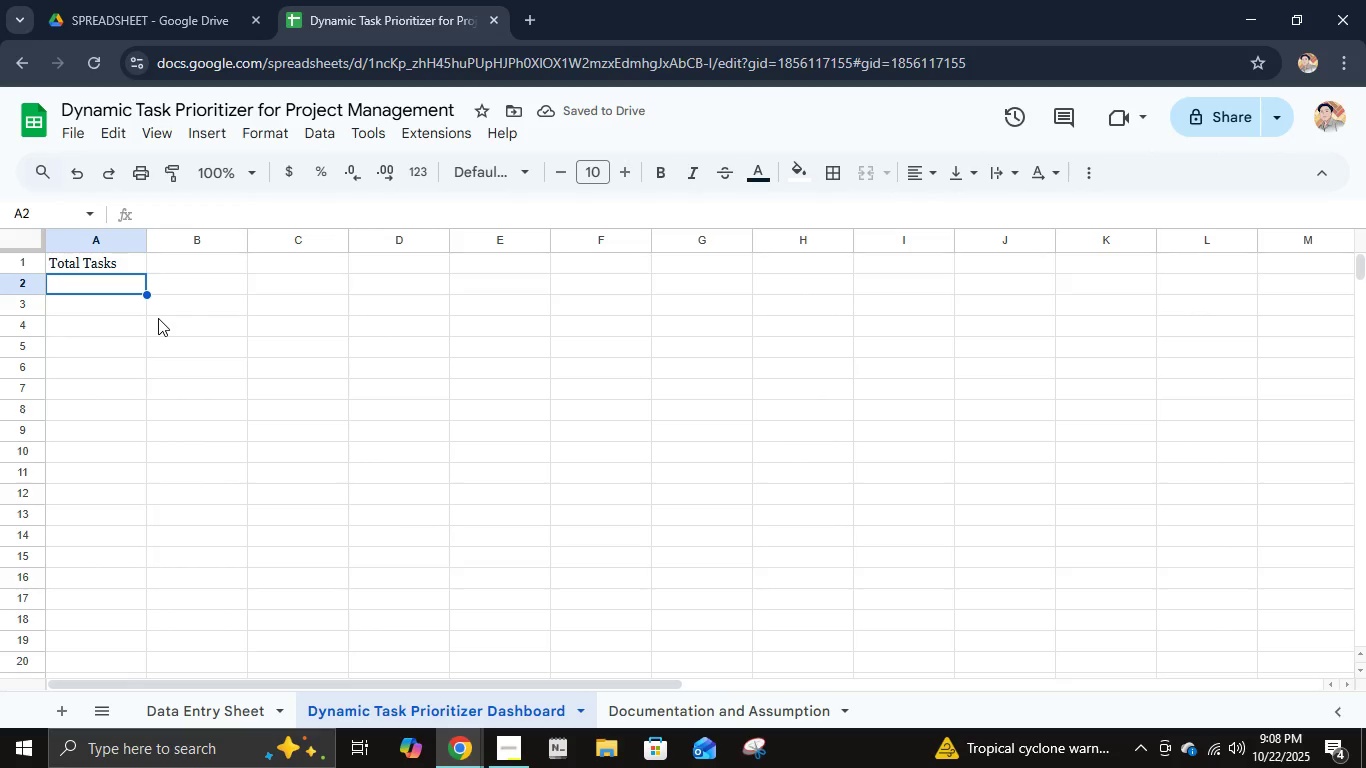 
type(tasks Tasks Completed)
 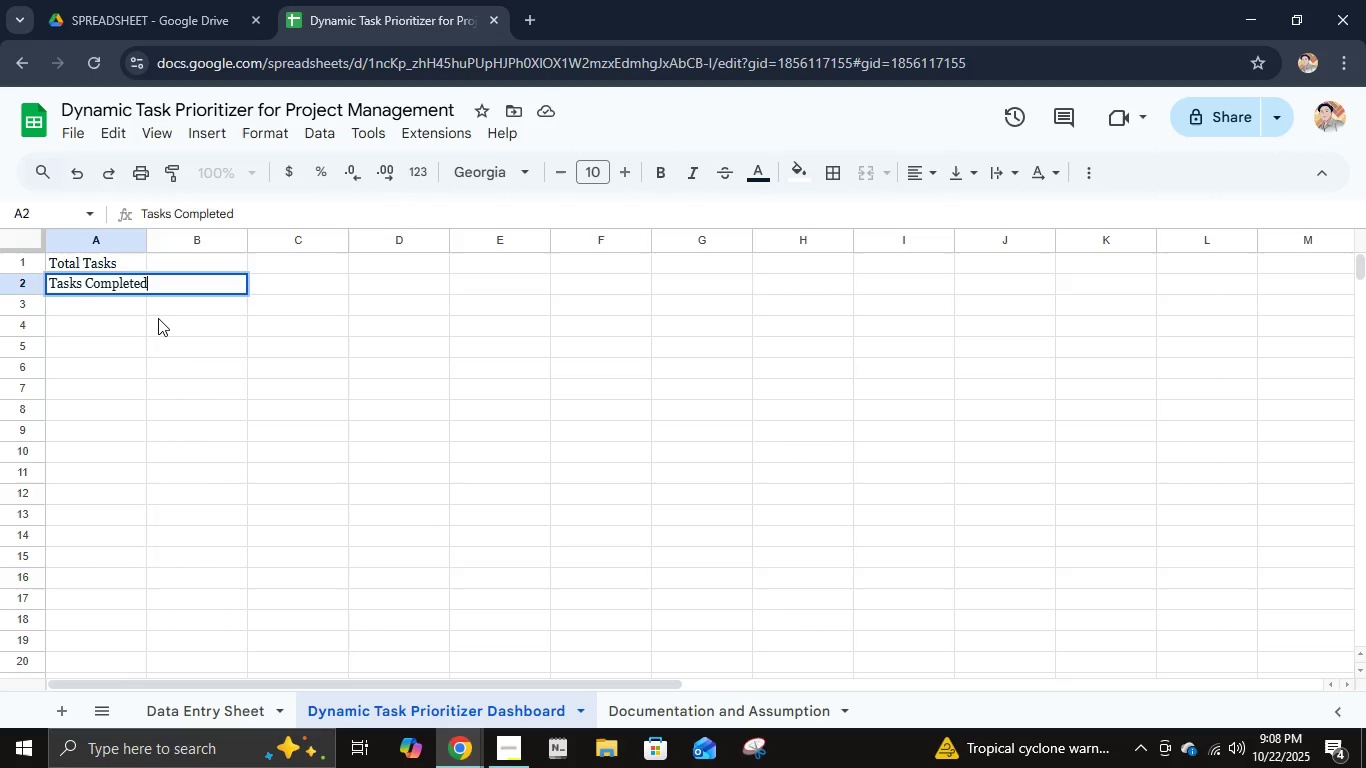 
hold_key(key=Backspace, duration=0.87)
 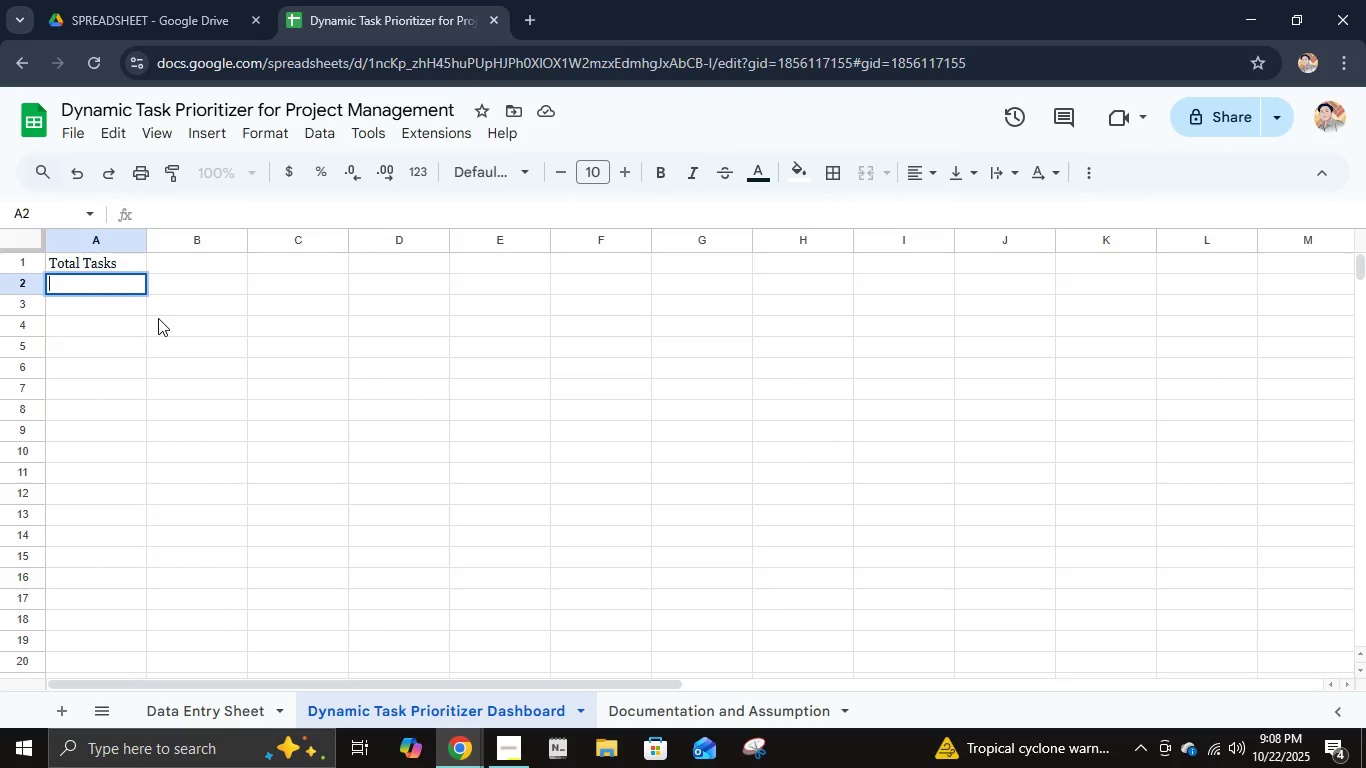 
key(Enter)
 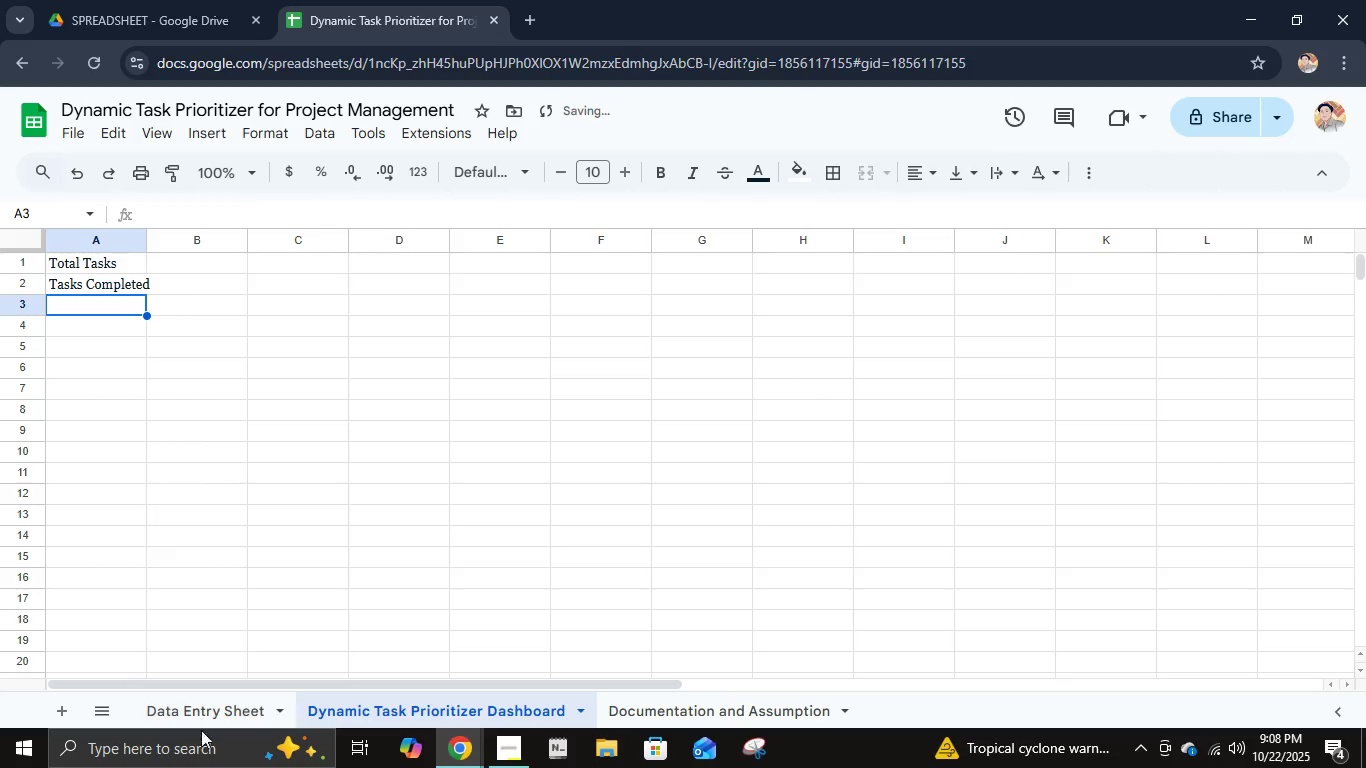 
left_click([209, 713])
 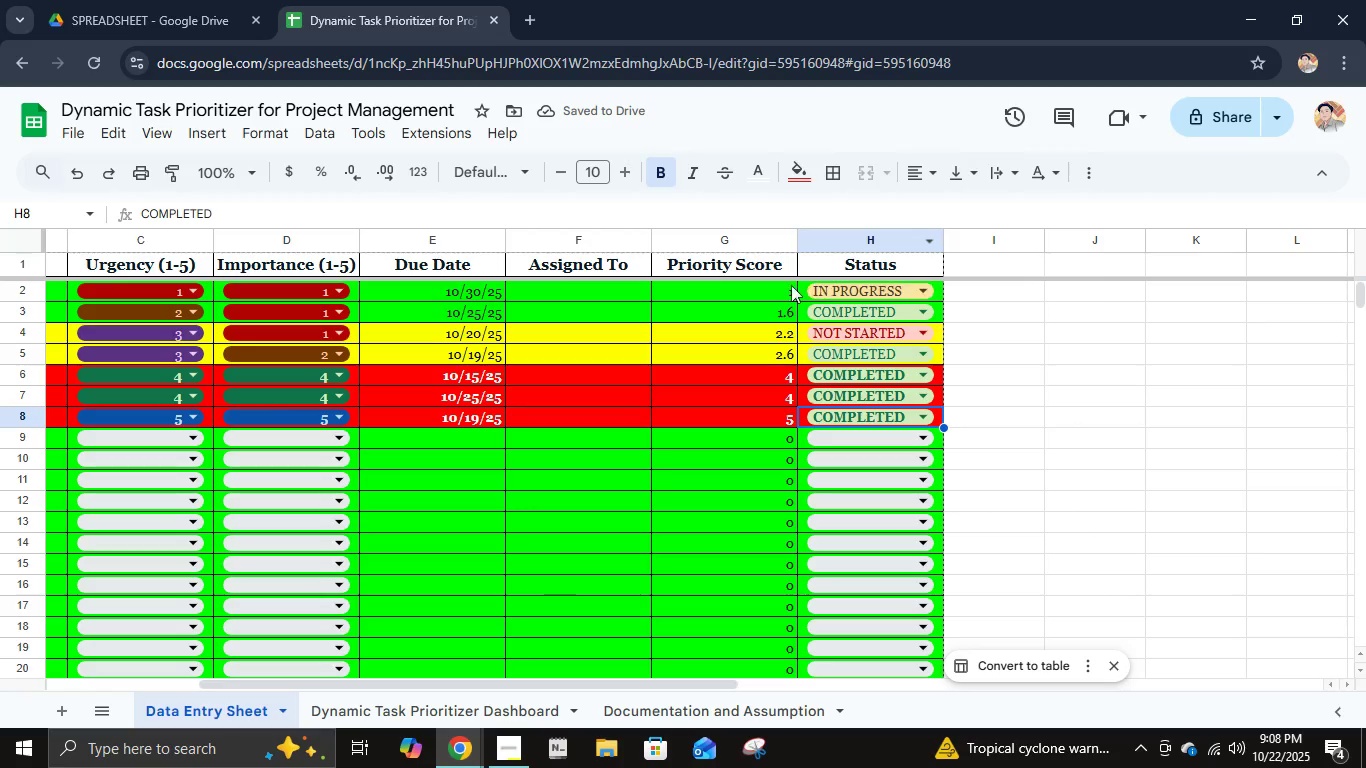 
left_click([758, 284])
 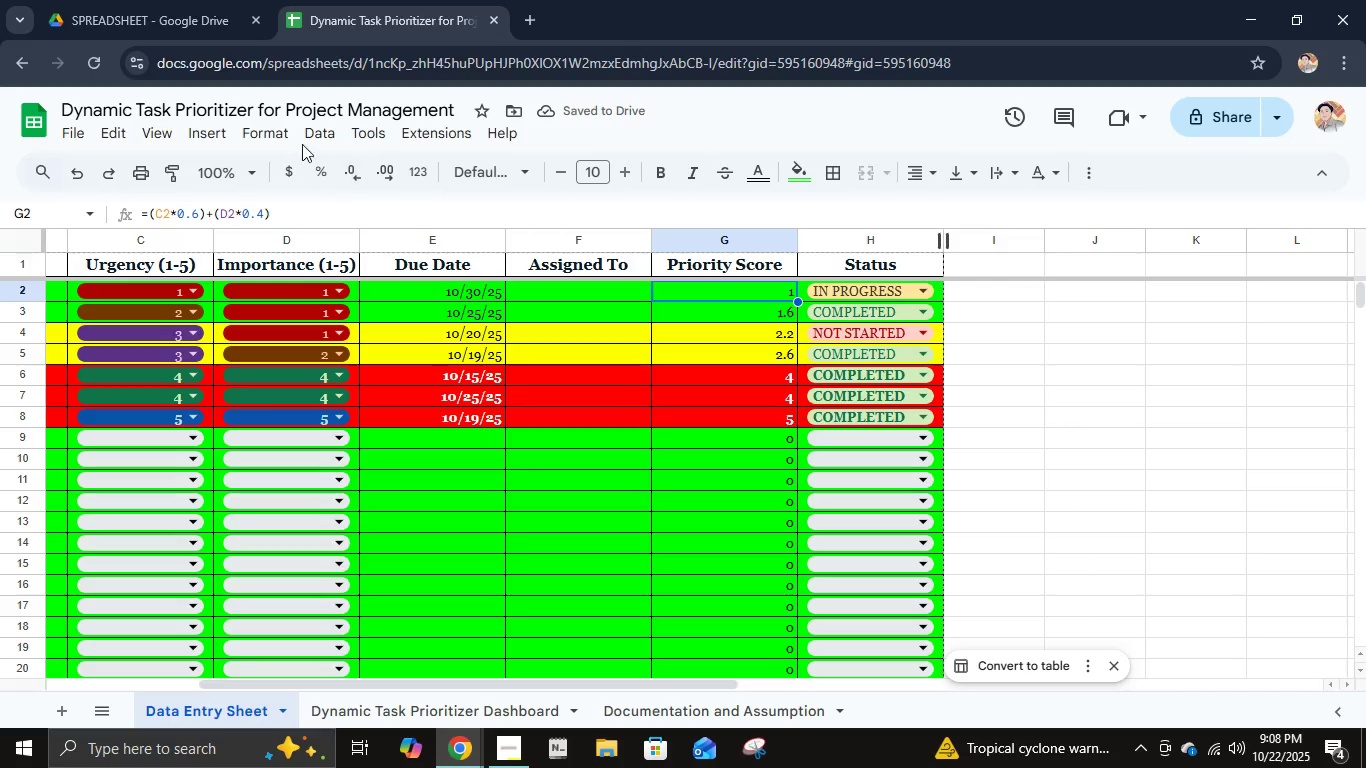 
left_click([264, 138])
 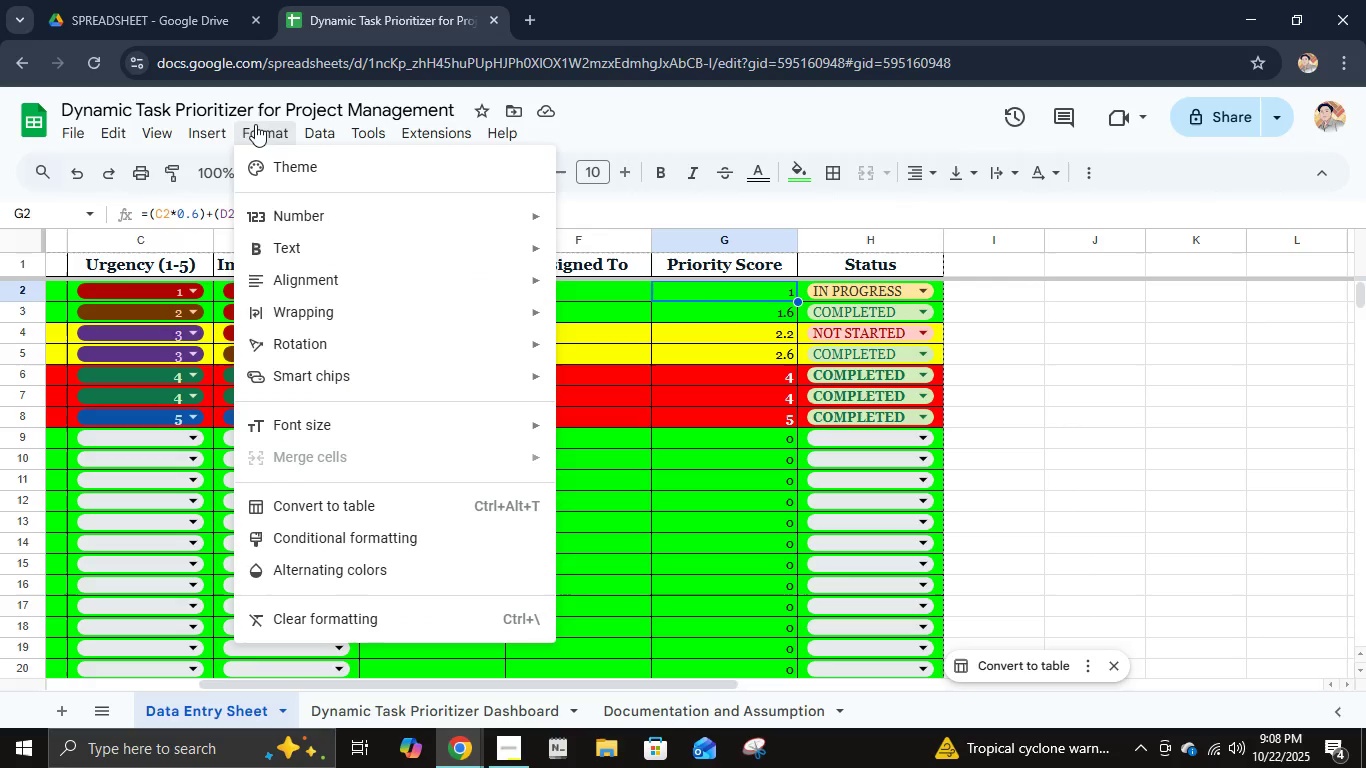 
left_click([326, 527])
 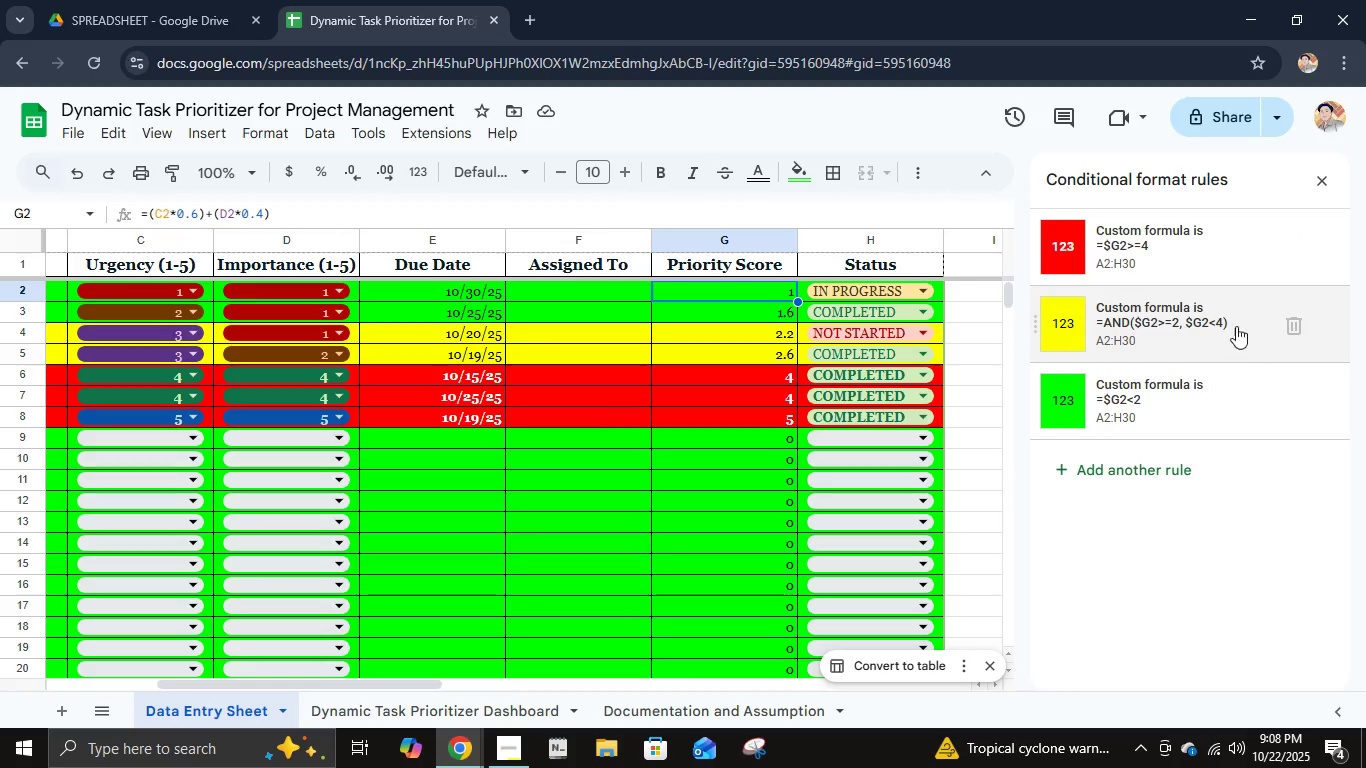 
left_click([1134, 272])
 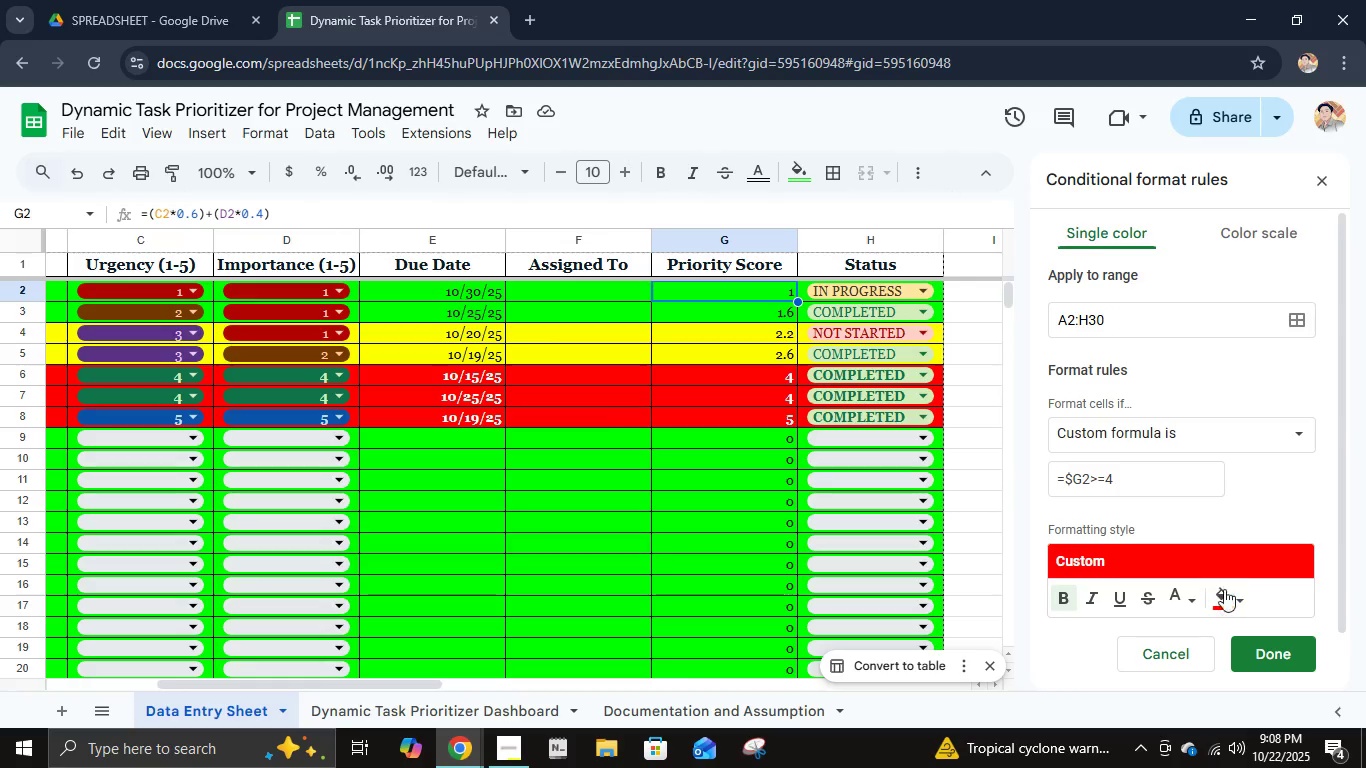 
left_click([1219, 608])
 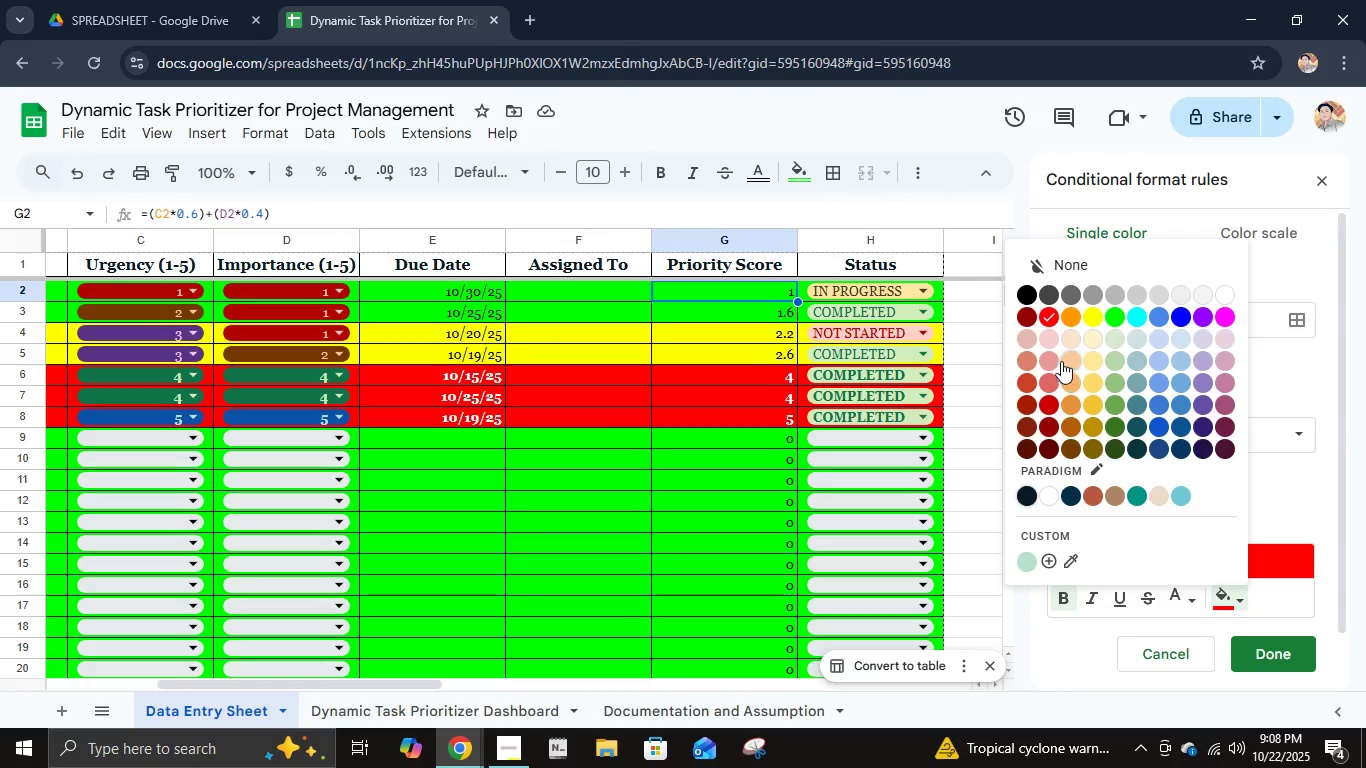 
left_click([1052, 361])
 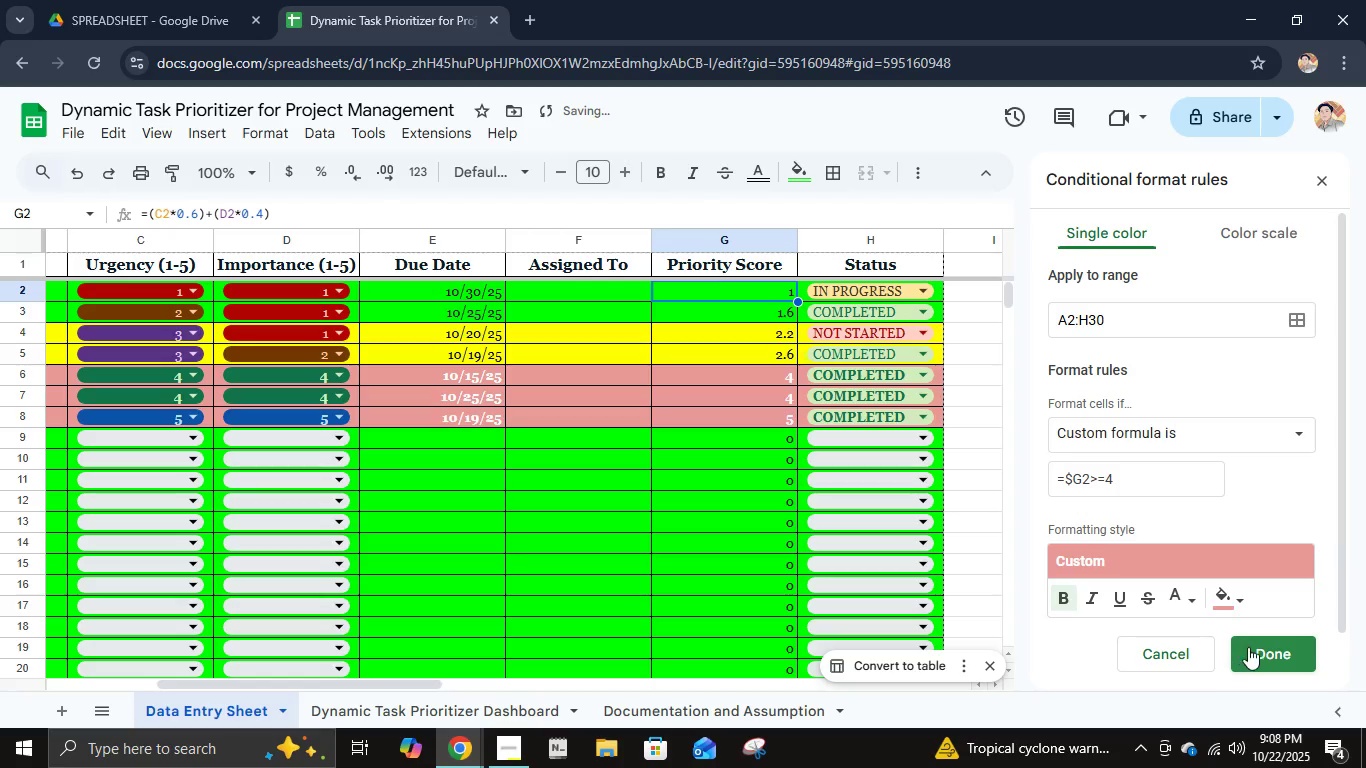 
left_click([1231, 597])
 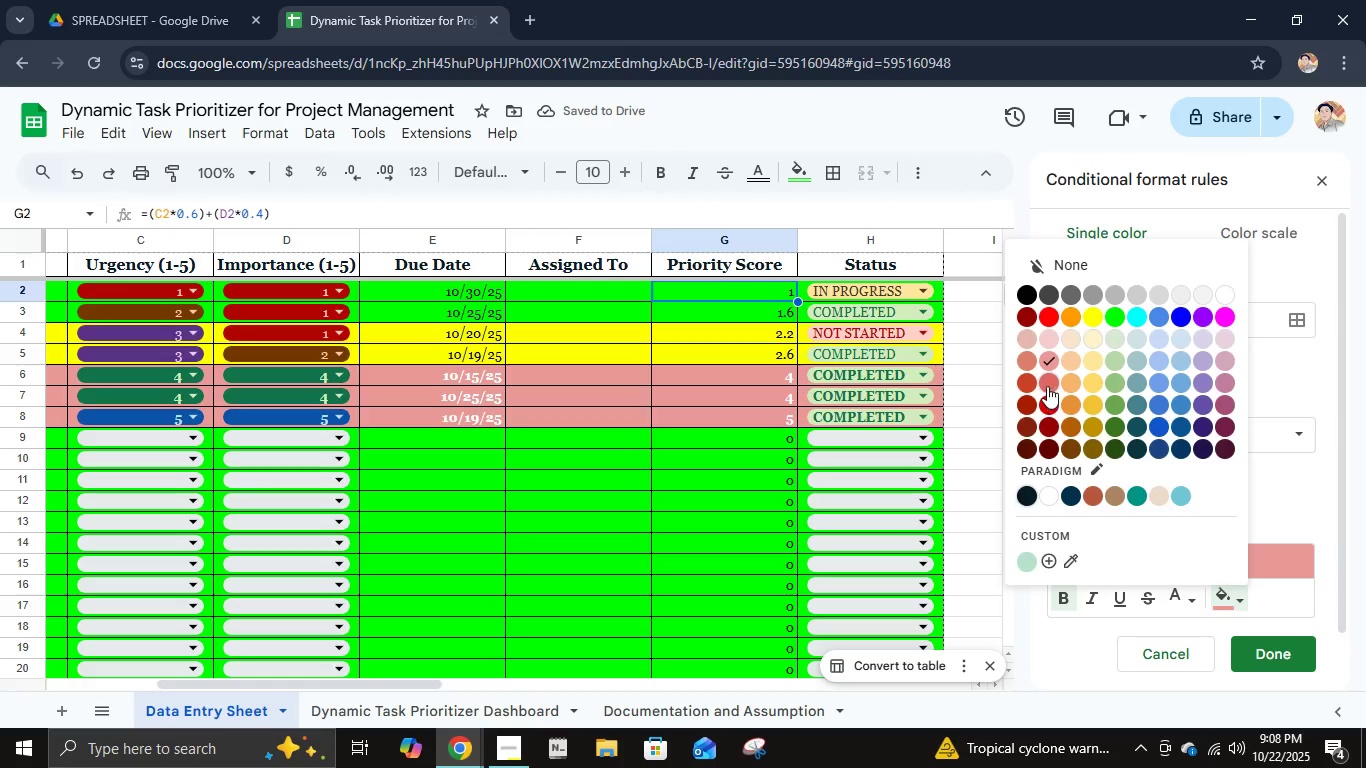 
left_click([1047, 384])
 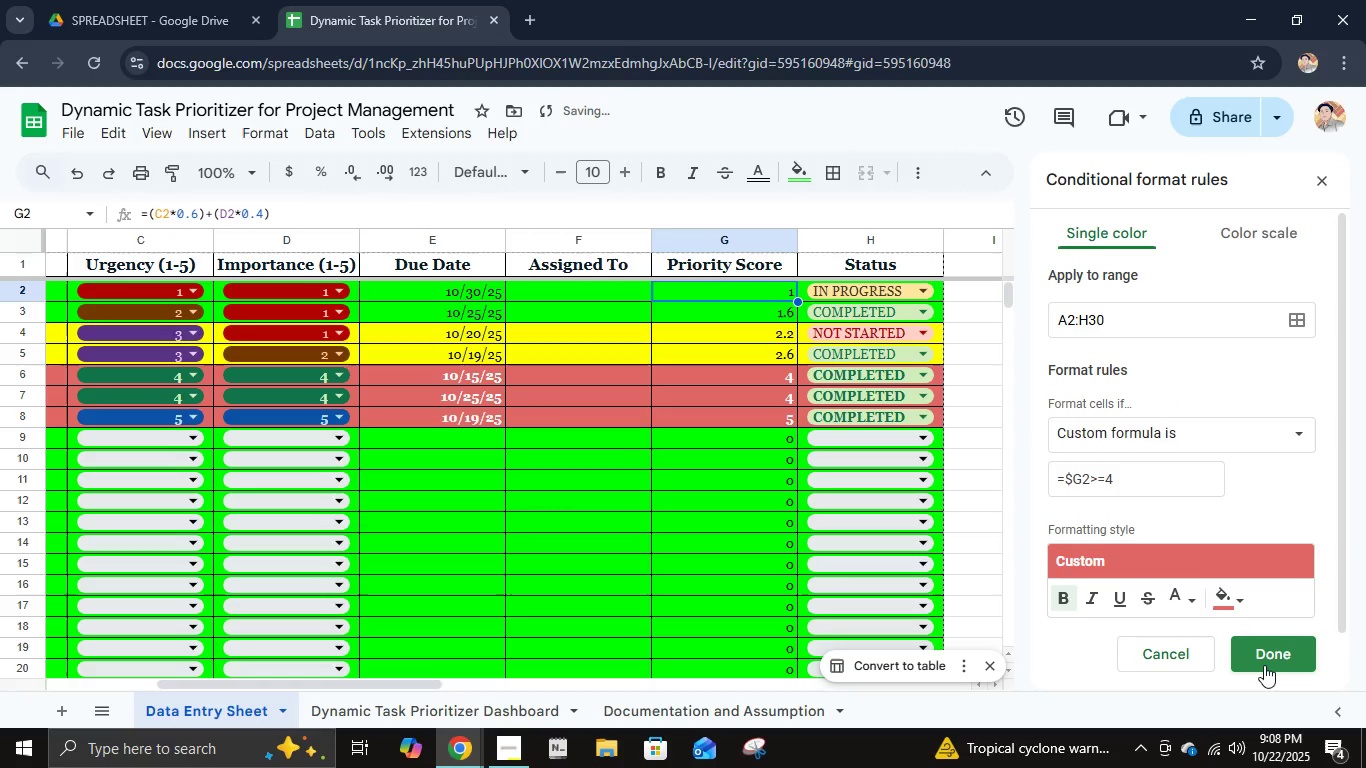 
left_click([1264, 665])
 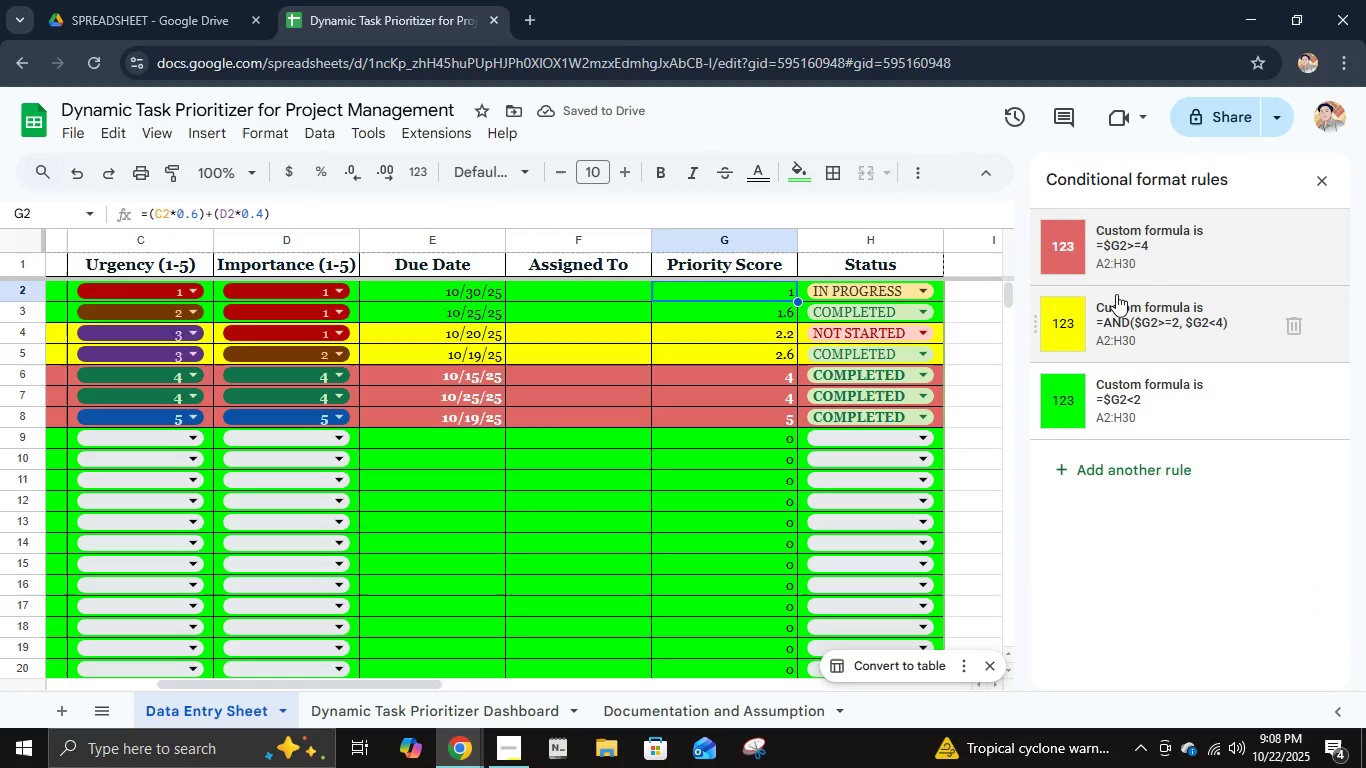 
left_click([1116, 294])
 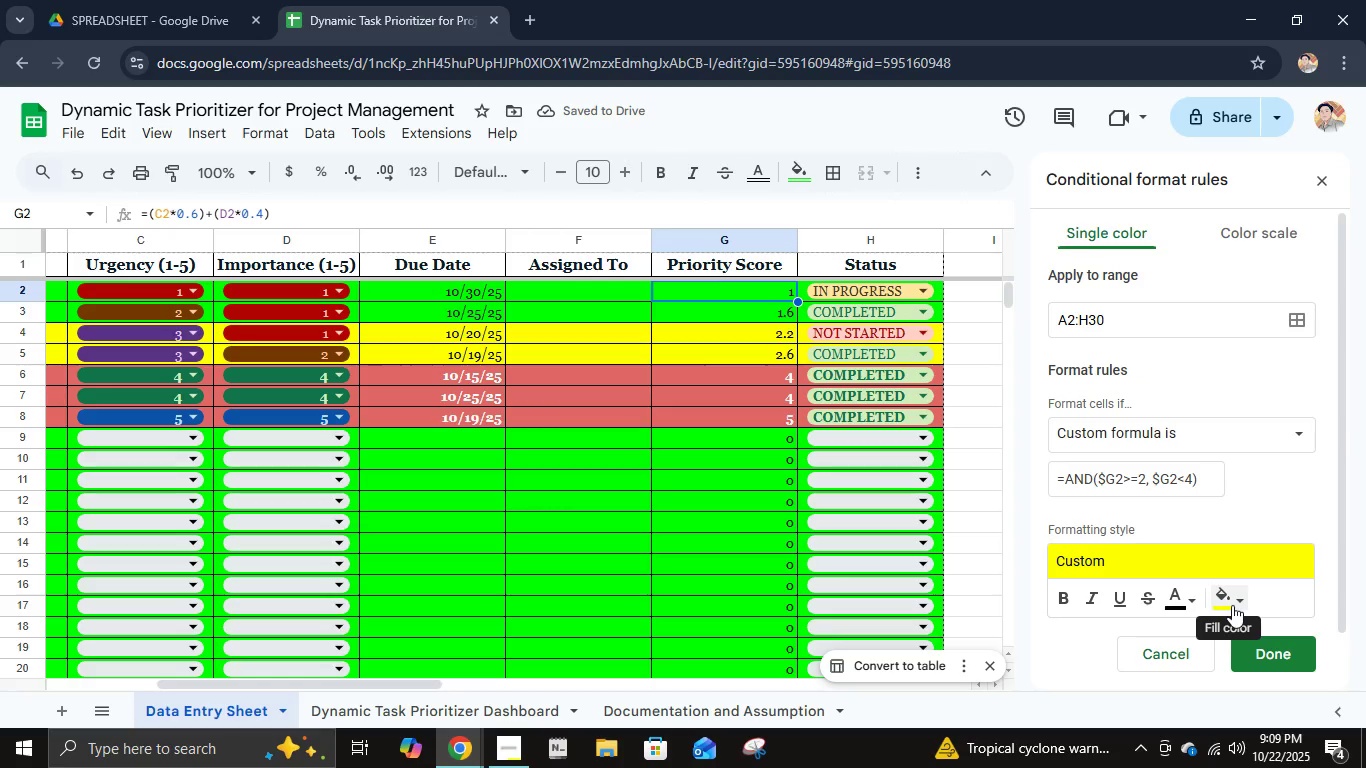 
left_click([1230, 604])
 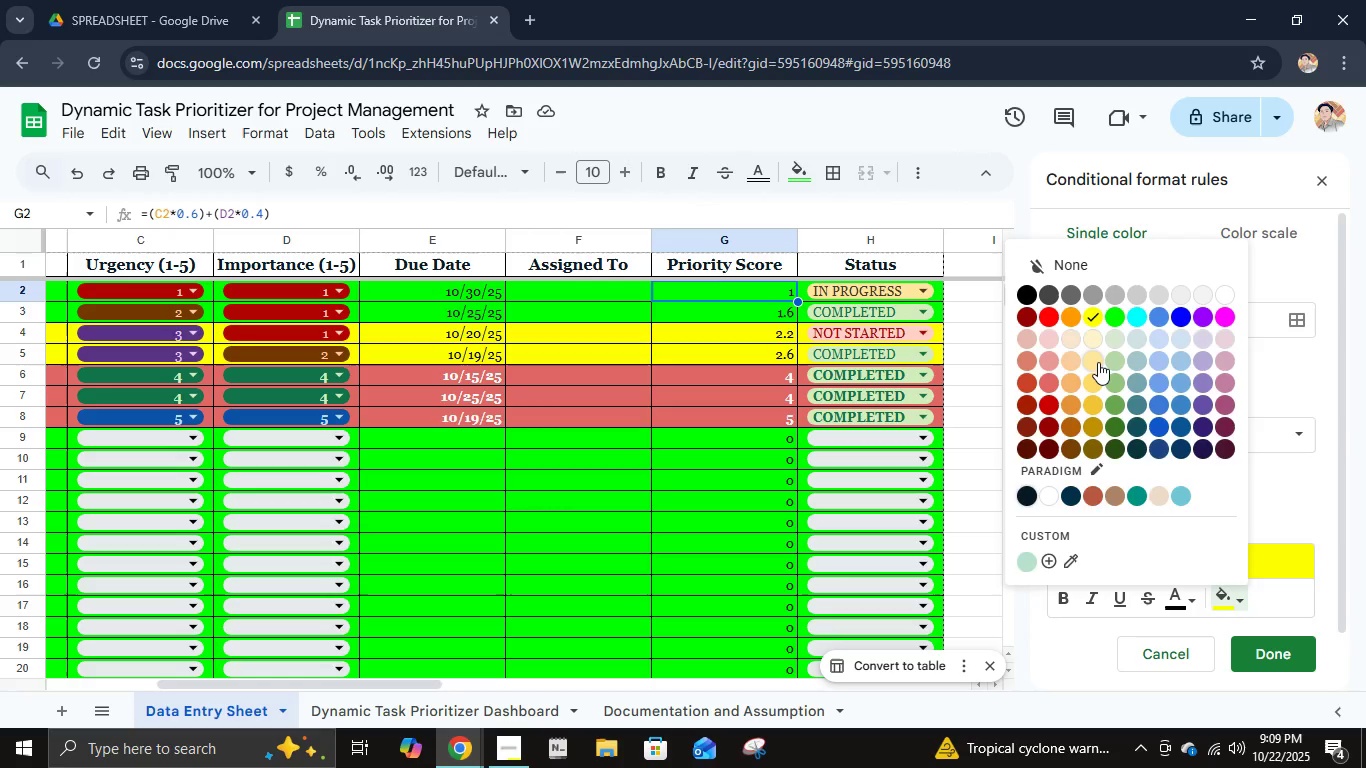 
left_click([1094, 361])
 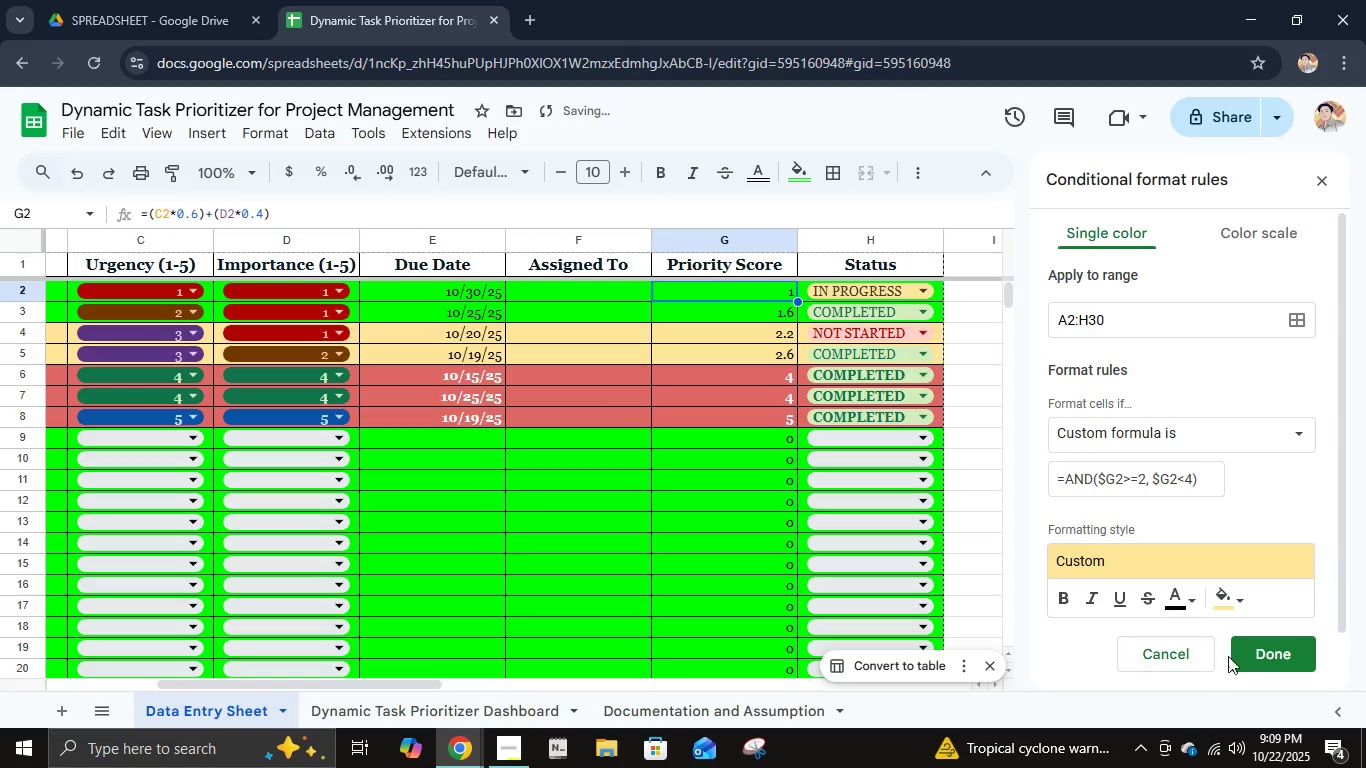 
left_click([1261, 657])
 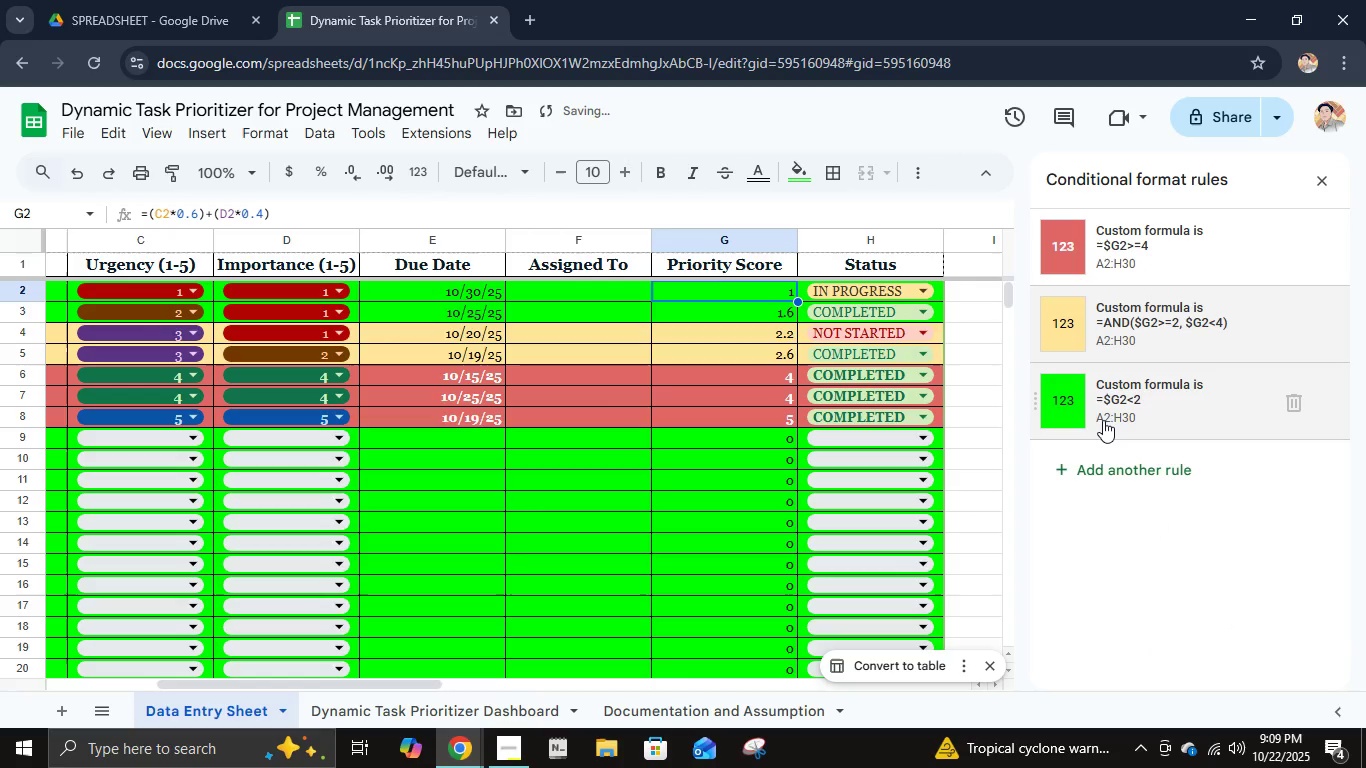 
left_click([1103, 420])
 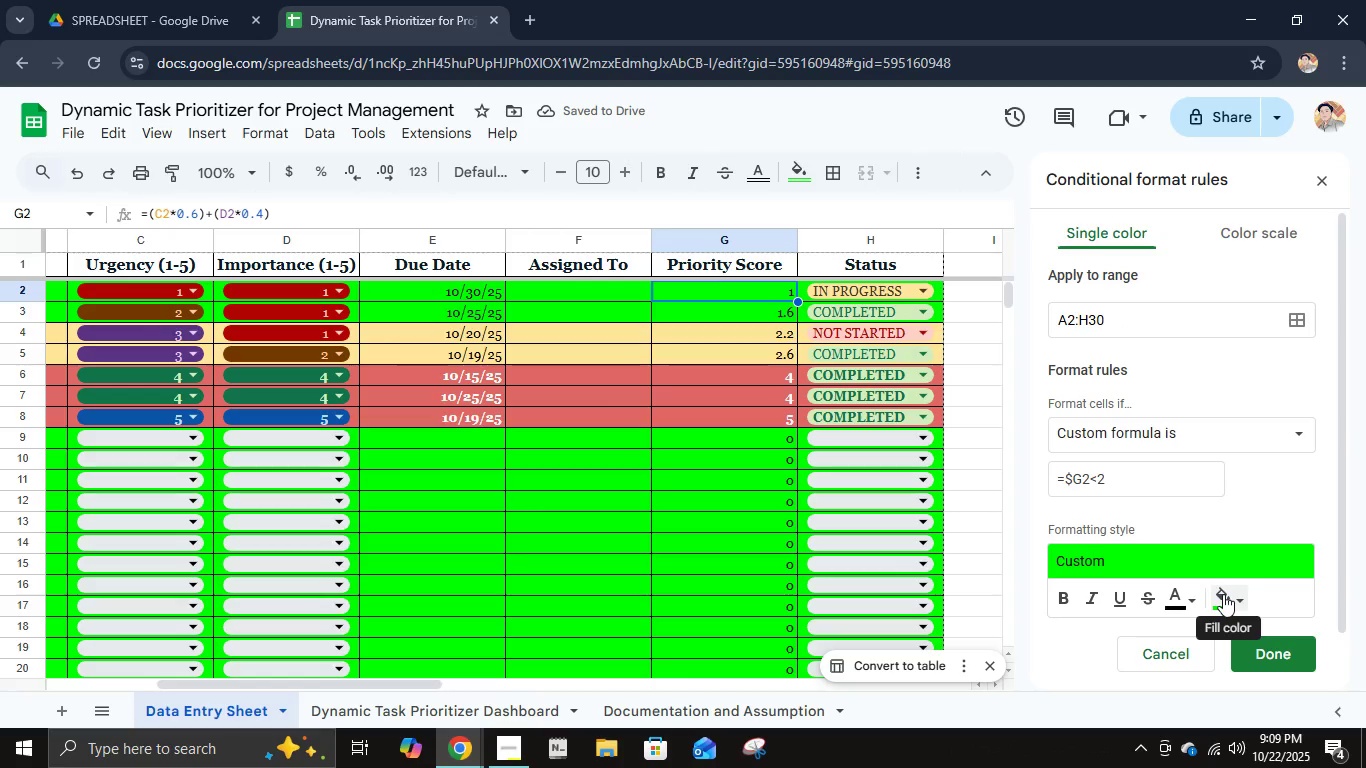 
left_click([1223, 594])
 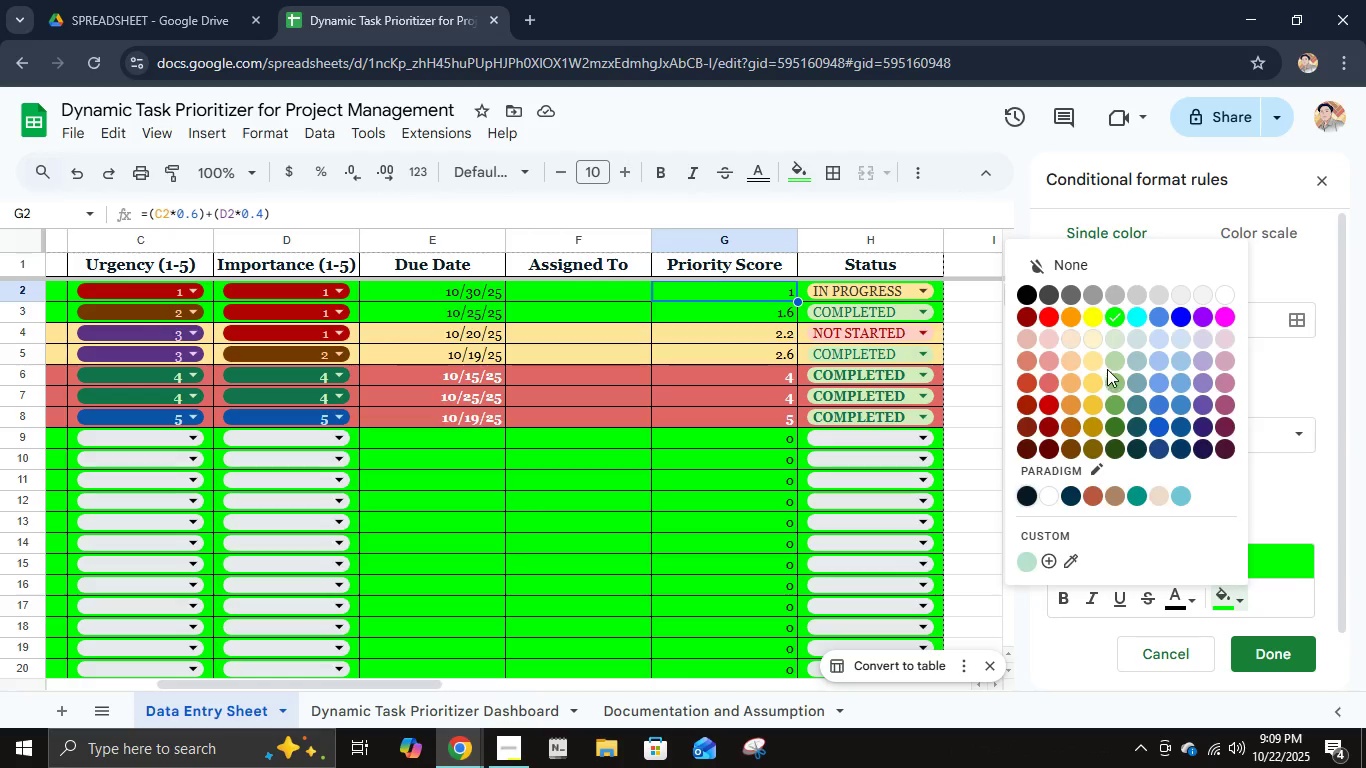 
left_click([1109, 365])
 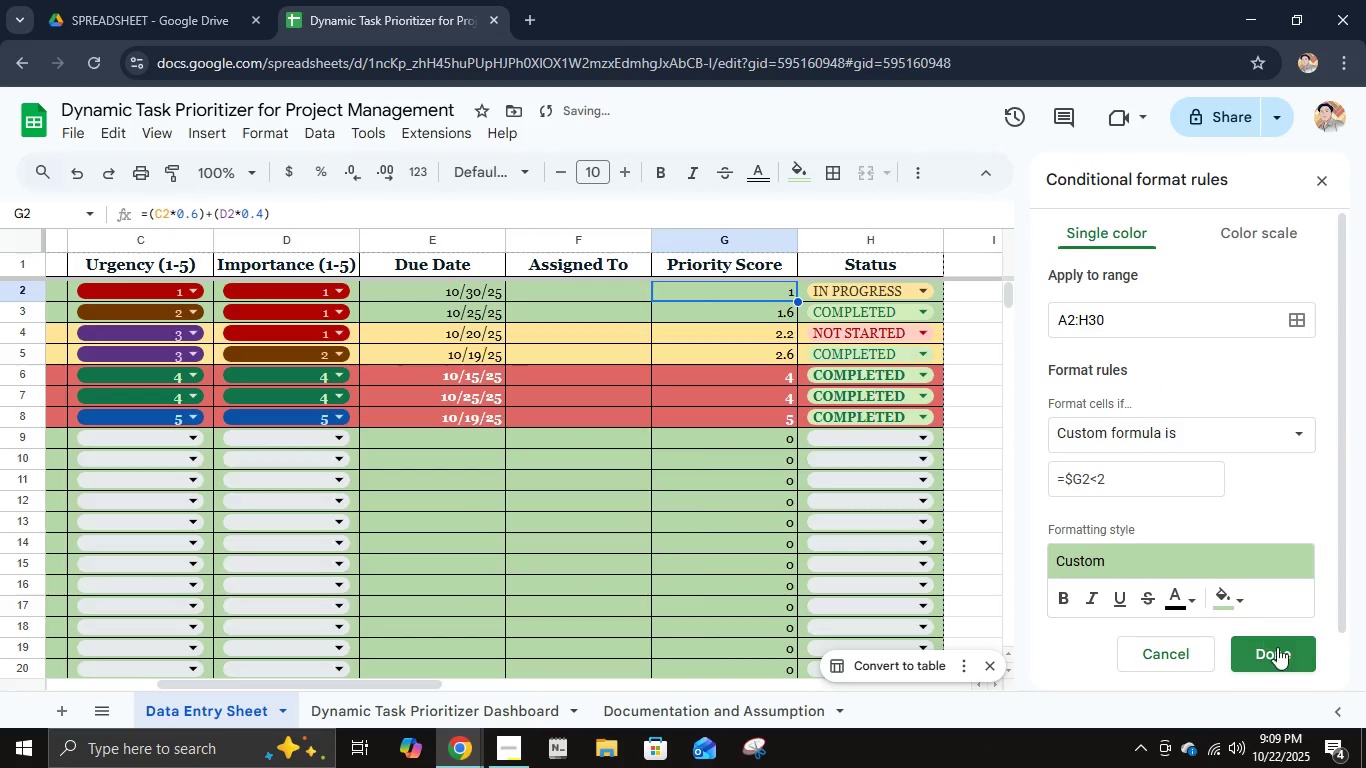 
left_click([1278, 648])
 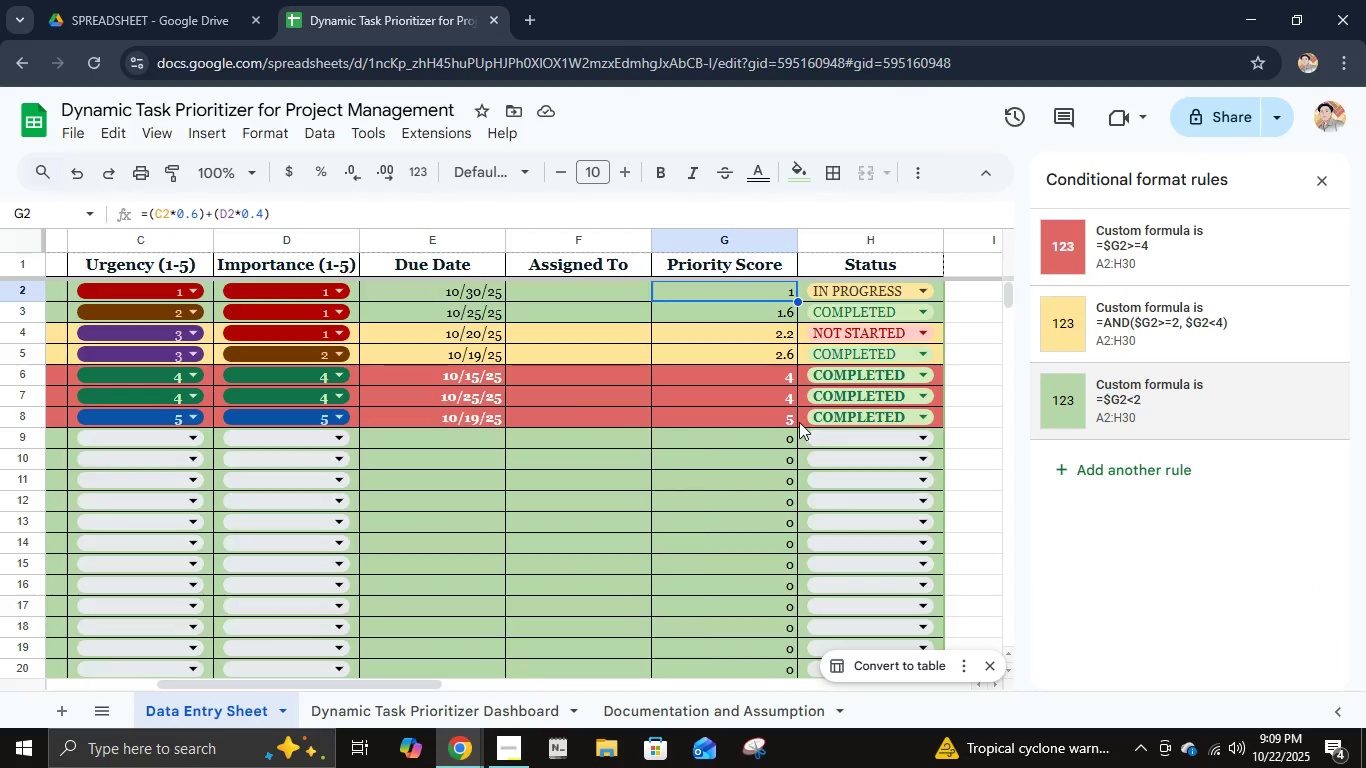 
mouse_move([420, 20])
 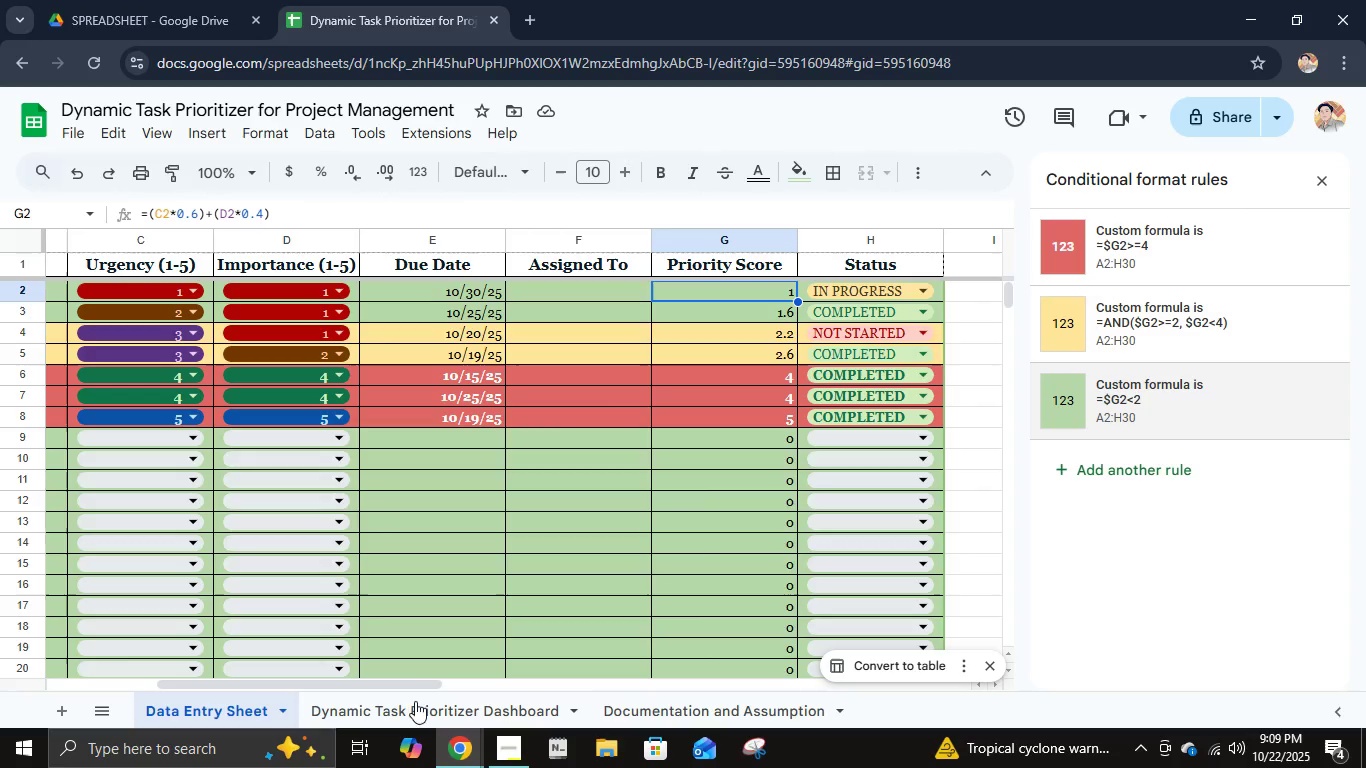 
left_click([417, 712])
 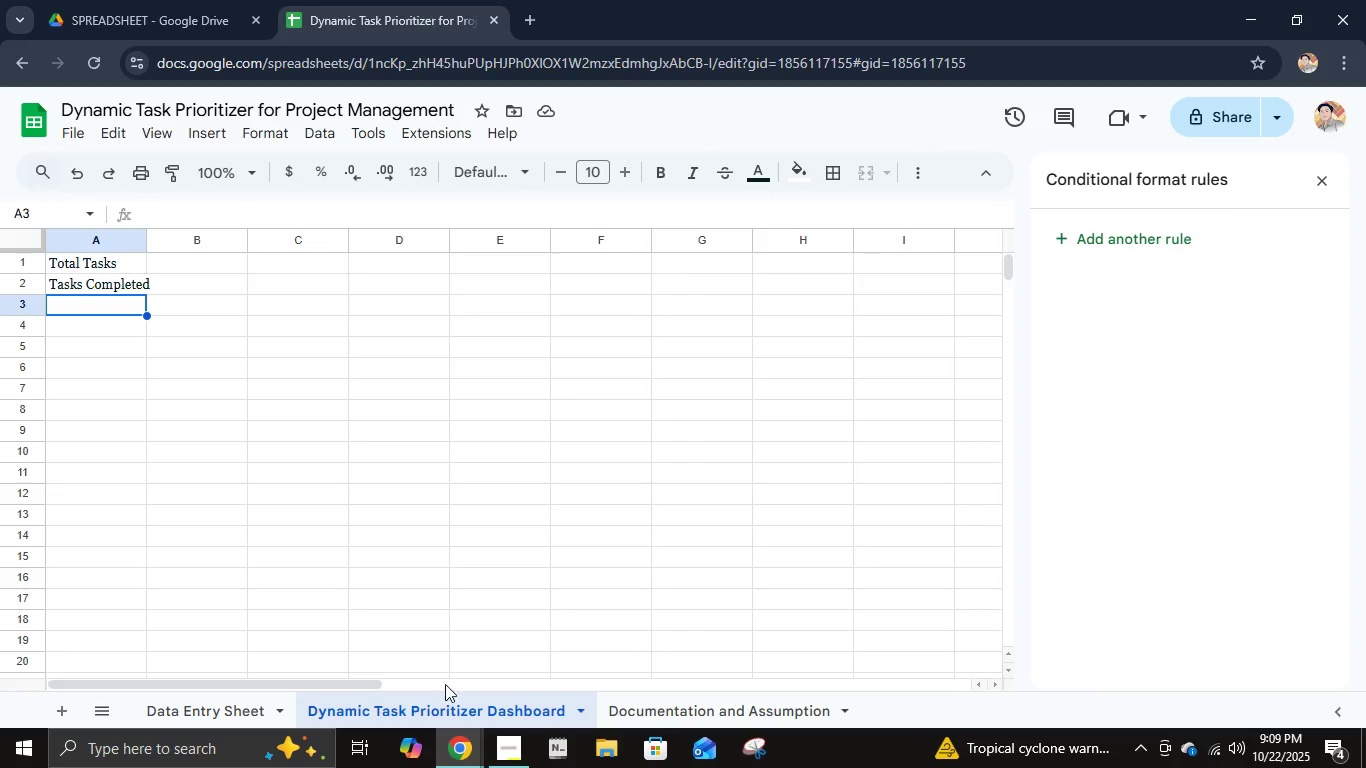 
left_click([251, 710])
 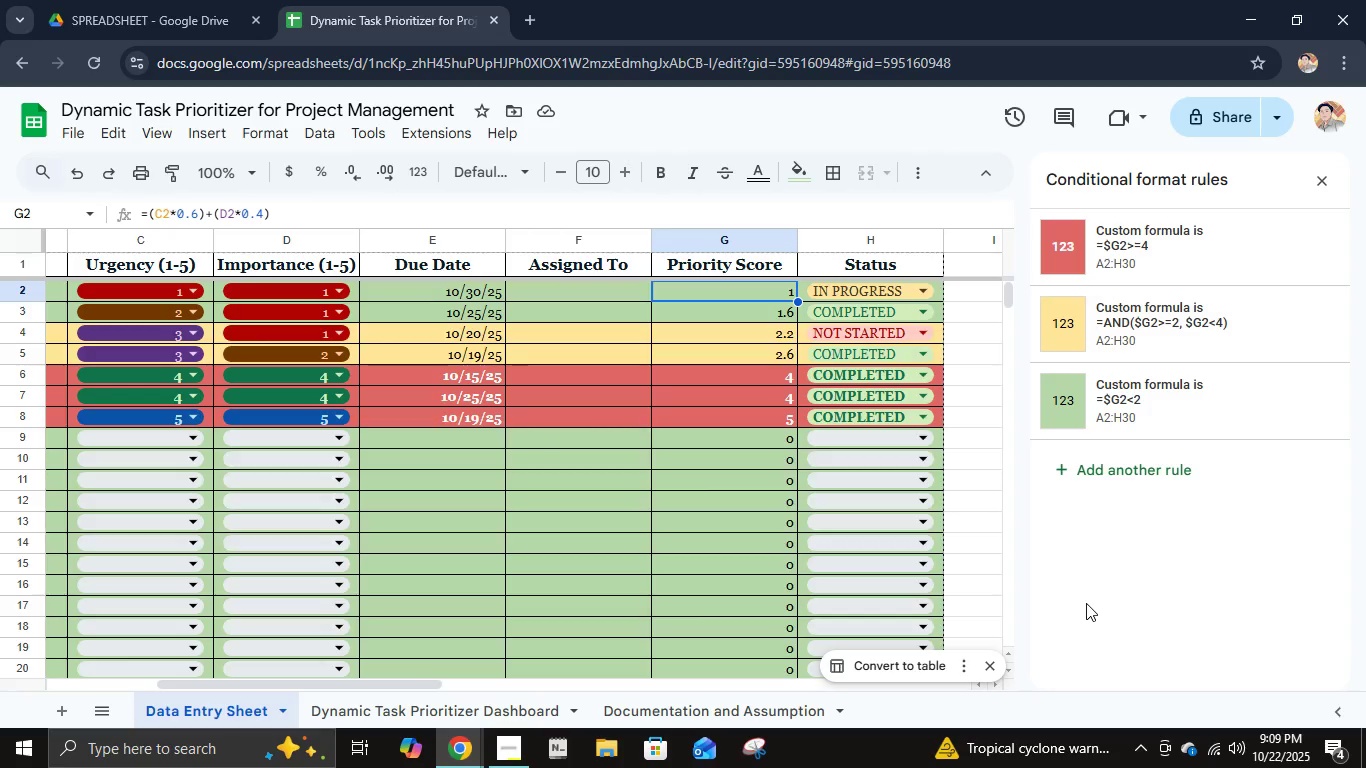 
wait(7.24)
 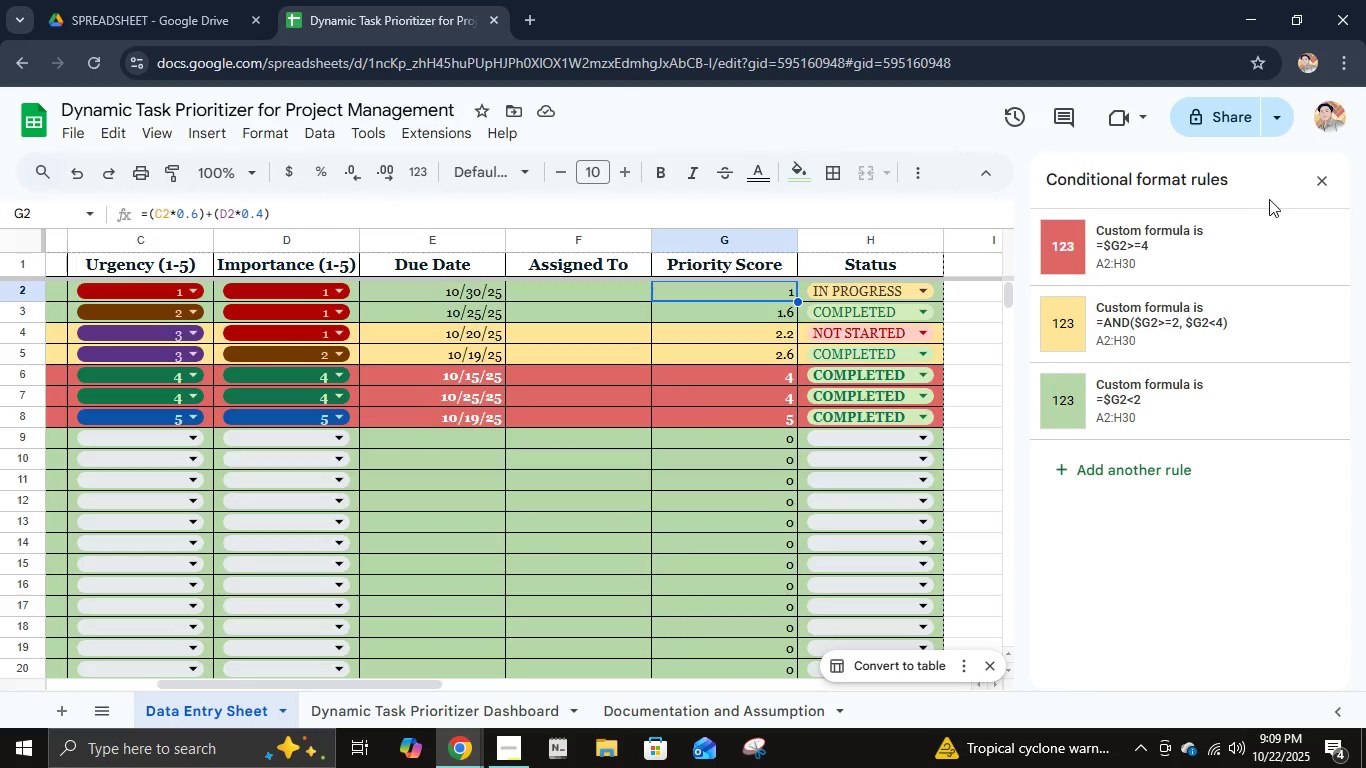 
left_click([471, 718])
 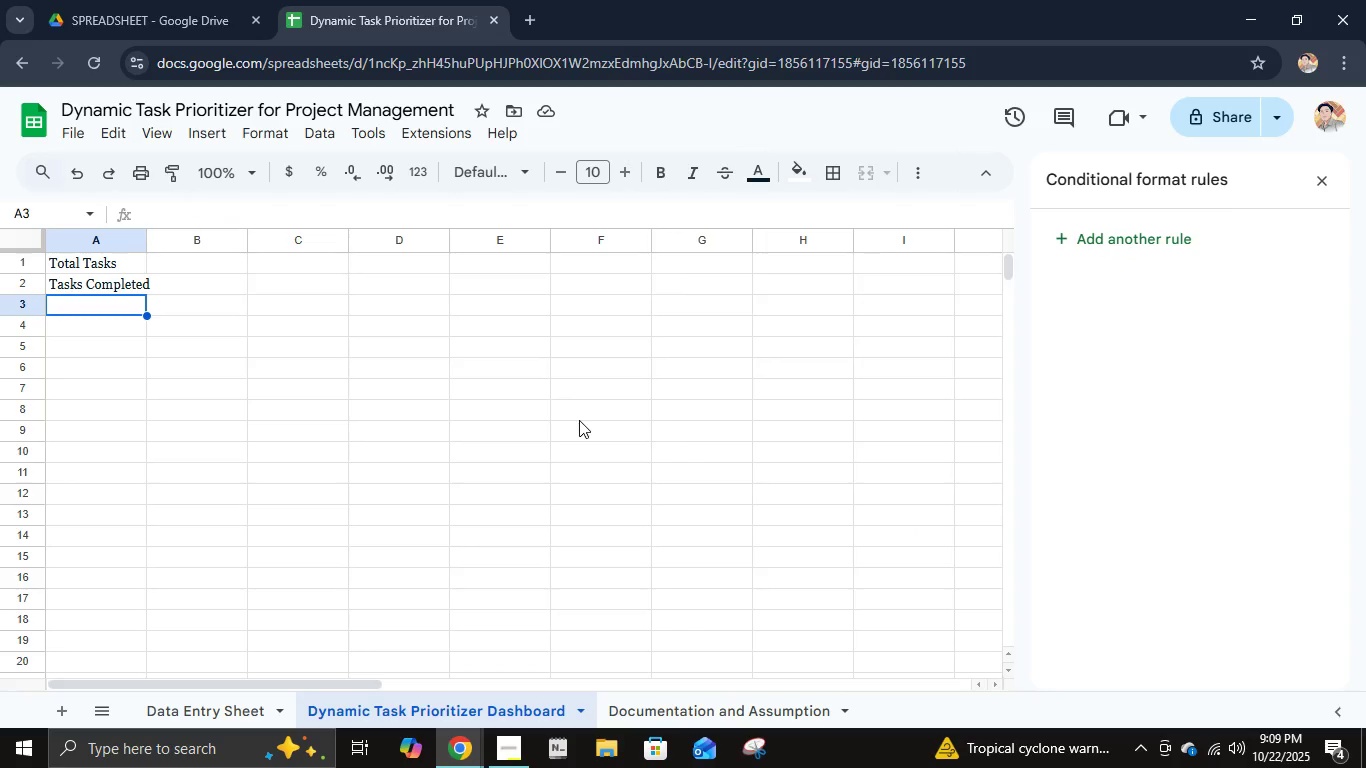 
wait(9.96)
 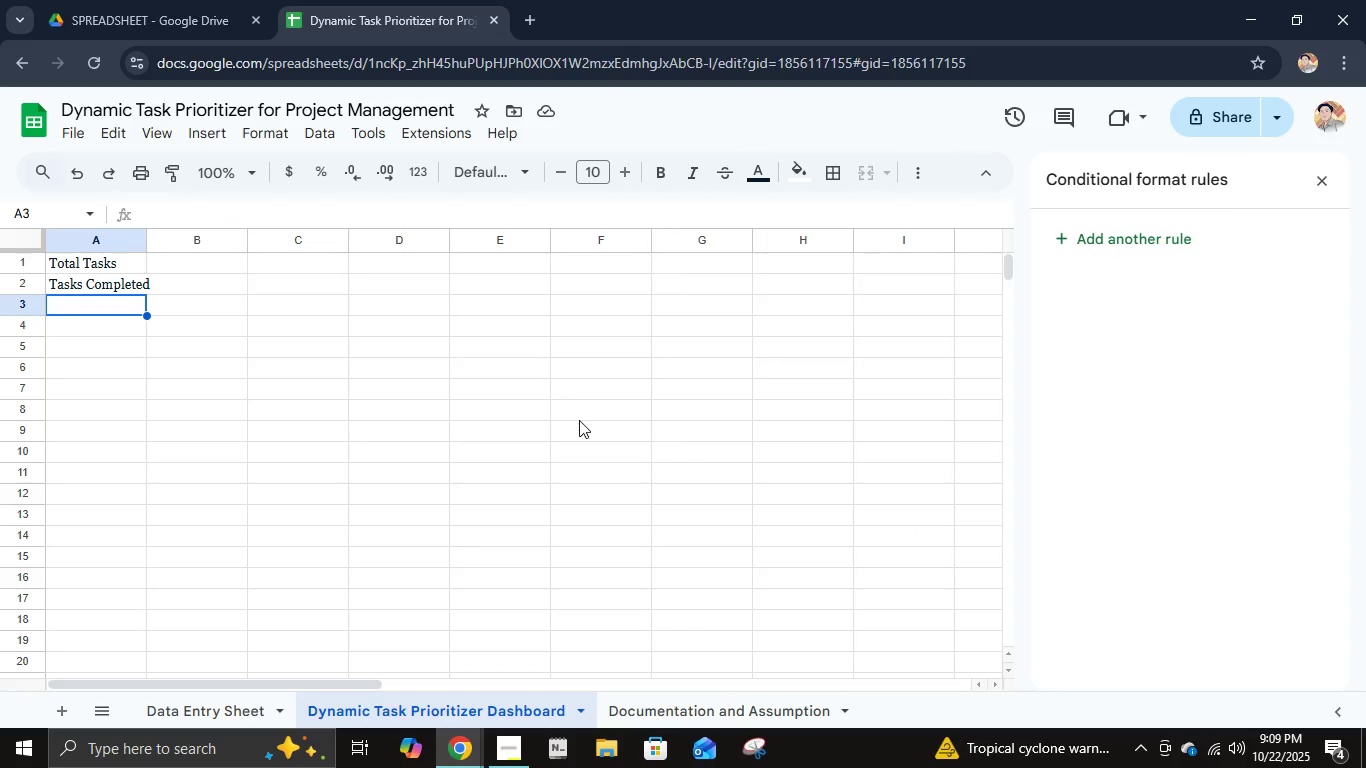 
type(High-Pro)
key(Backspace)
type(ito)
key(Backspace)
key(Backspace)
type(ority Tasks)
 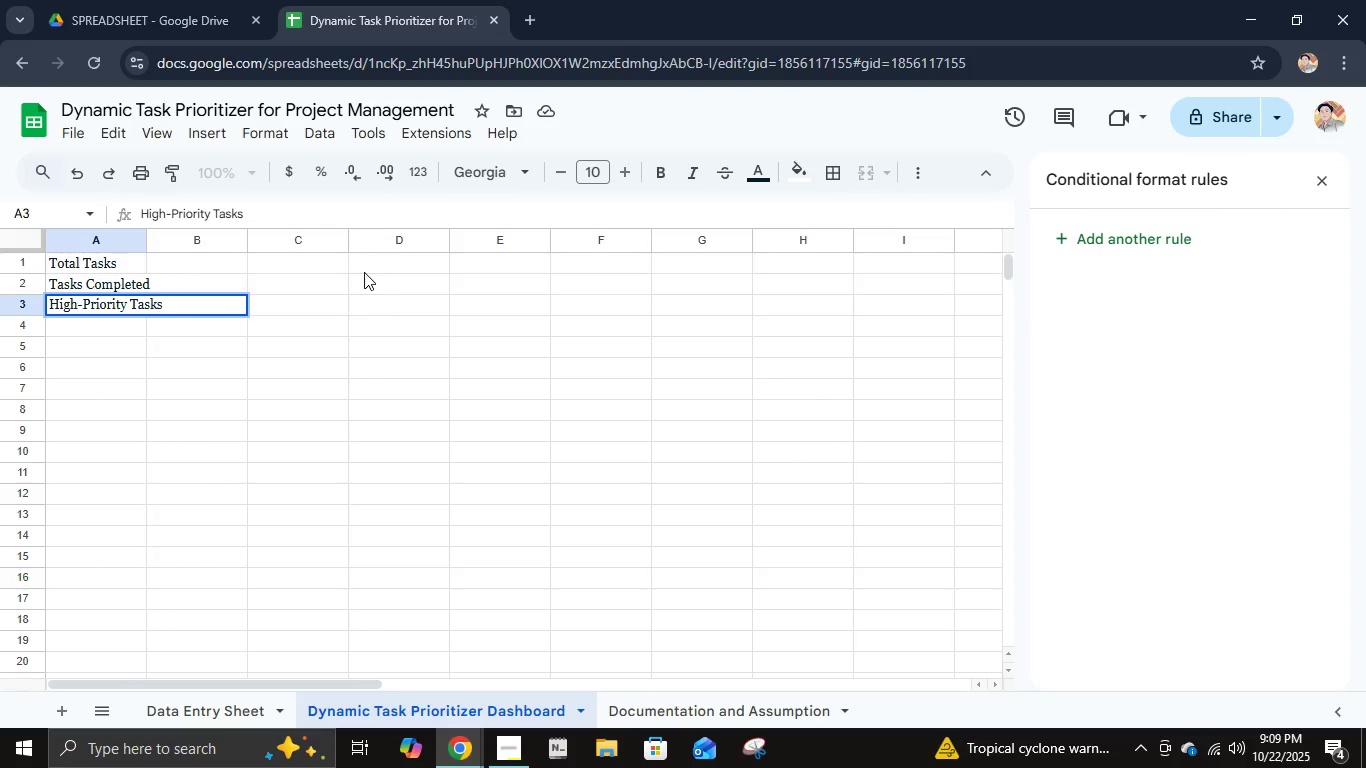 
key(Enter)
 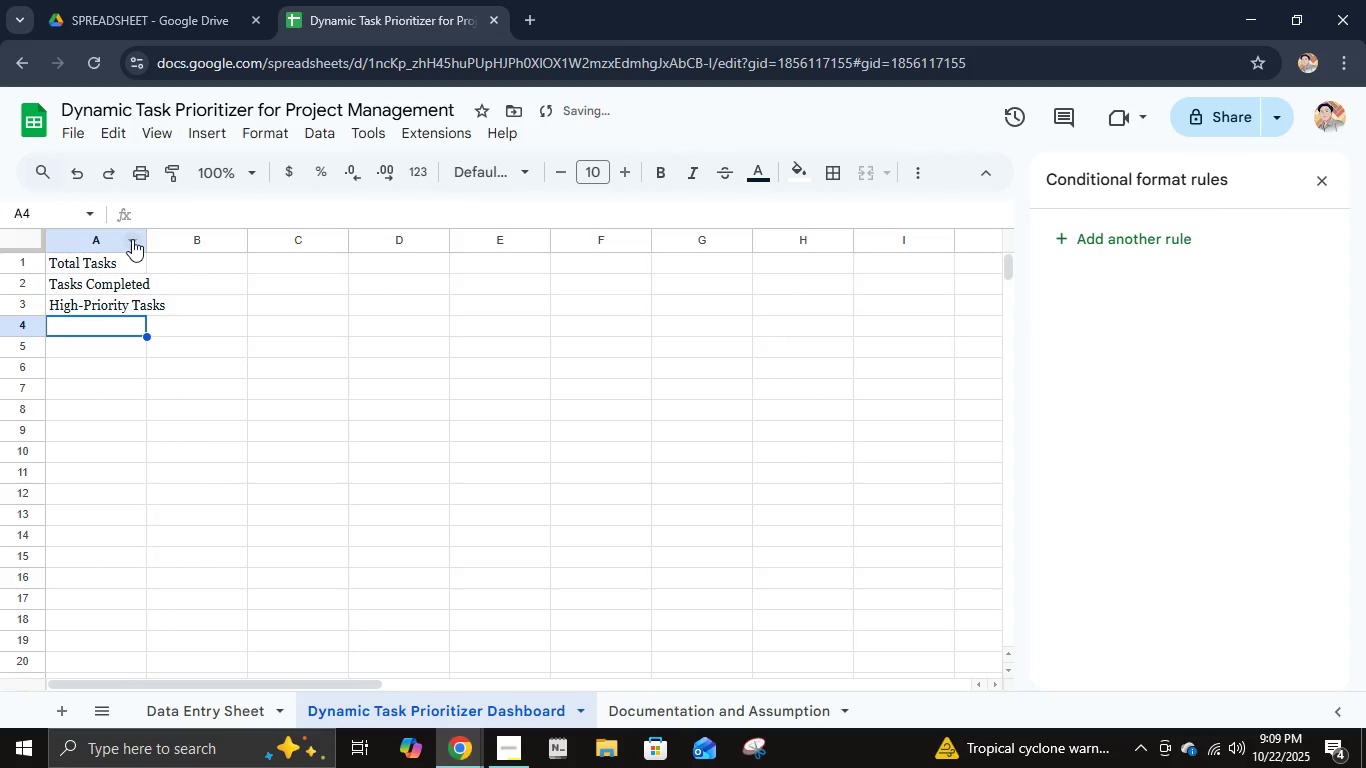 
left_click_drag(start_coordinate=[148, 242], to_coordinate=[176, 251])
 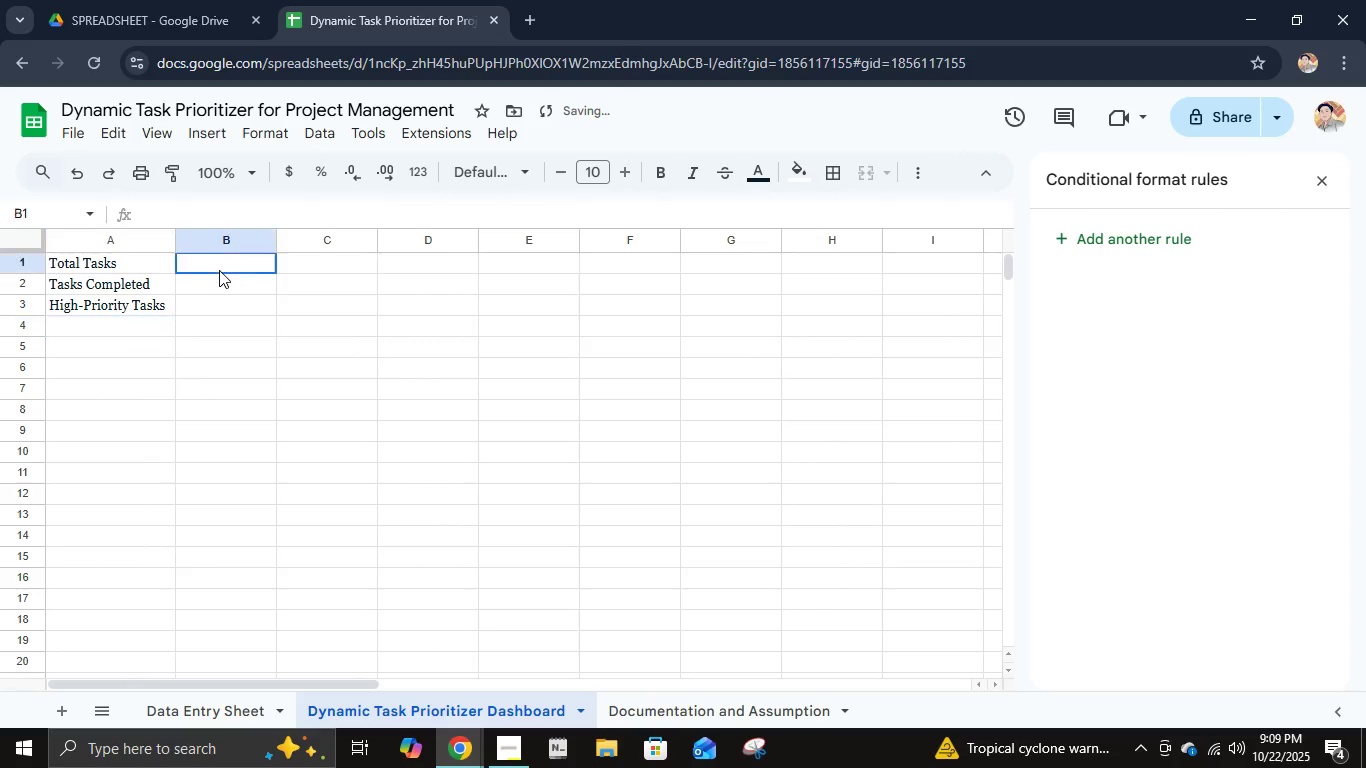 
left_click([219, 270])
 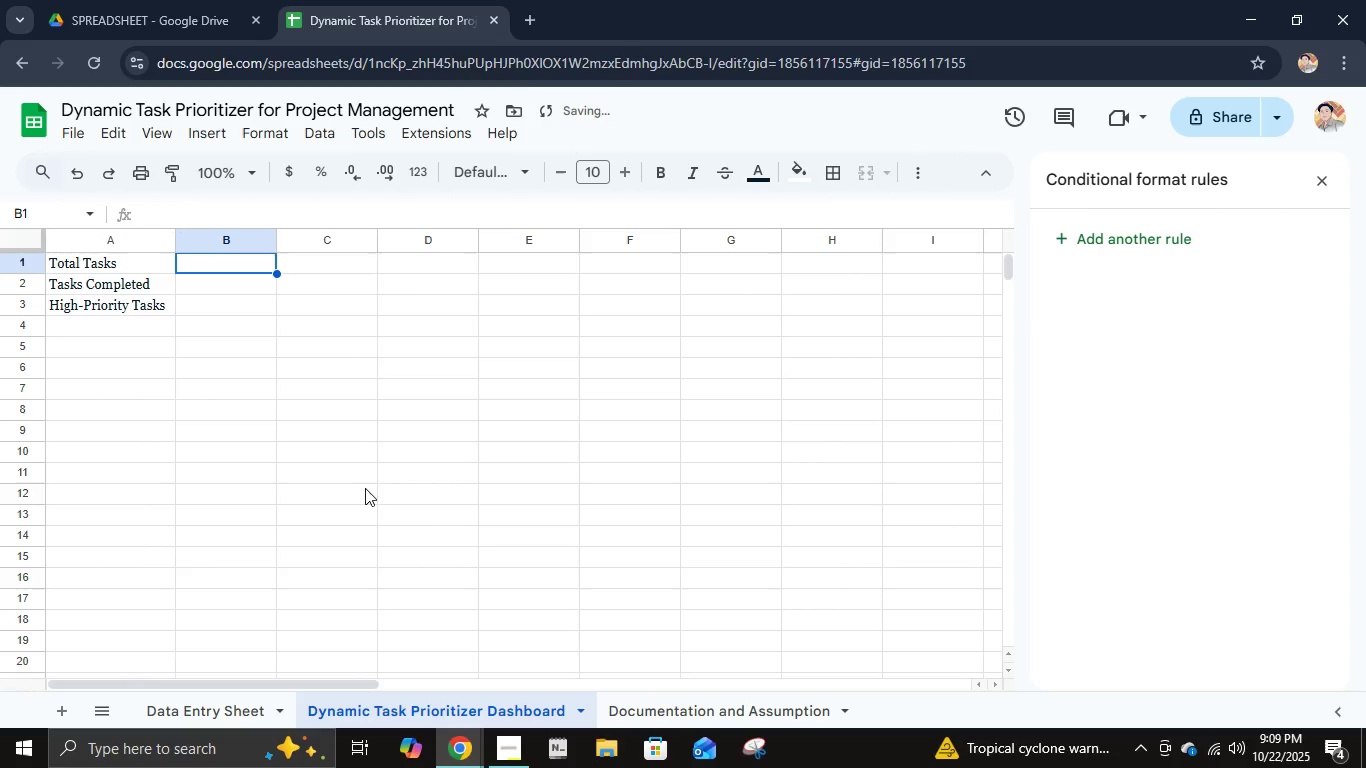 
type(=coun)
key(Backspace)
key(Backspace)
key(Backspace)
key(Backspace)
type(COUNTA('dATA eNTRY sHEET)
key(Backspace)
key(Backspace)
type(Data Entry Shhe)
key(Backspace)
key(Backspace)
type(eet)
 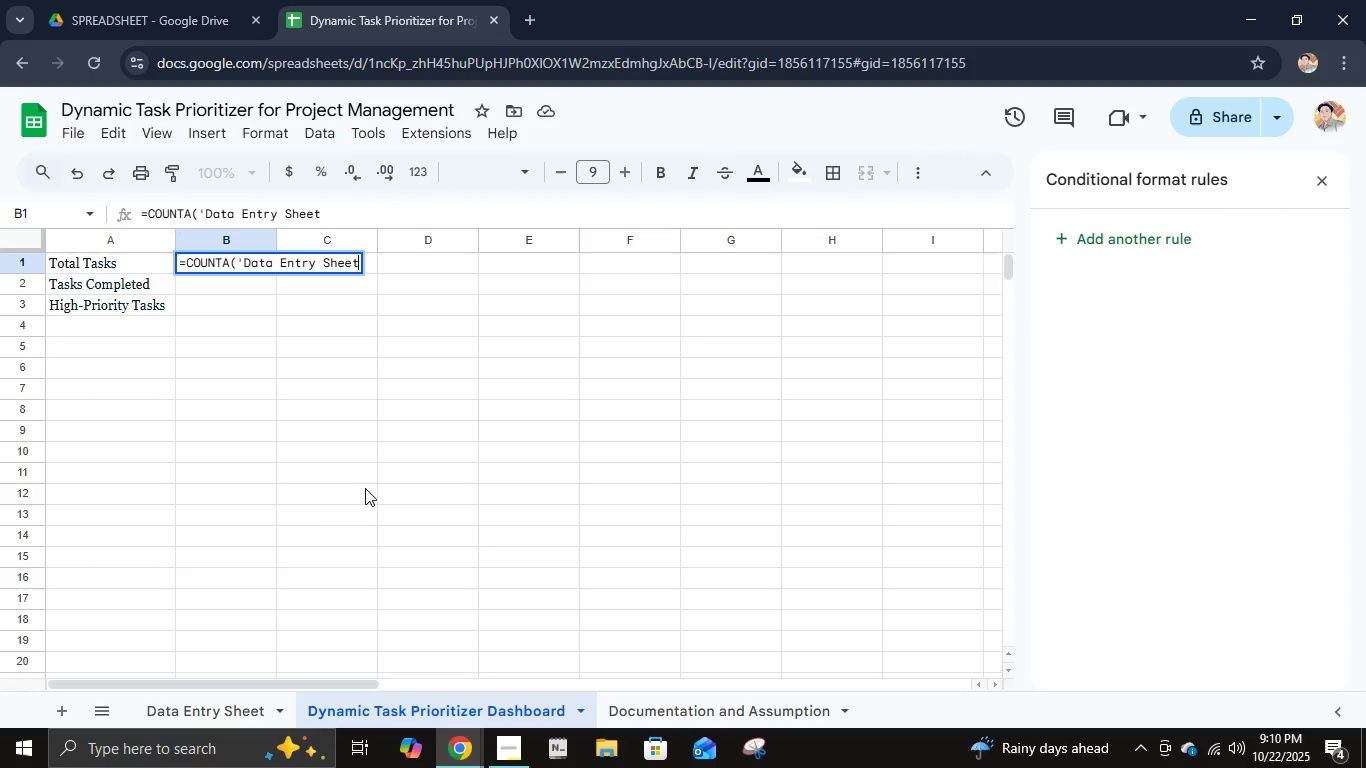 
wait(8.3)
 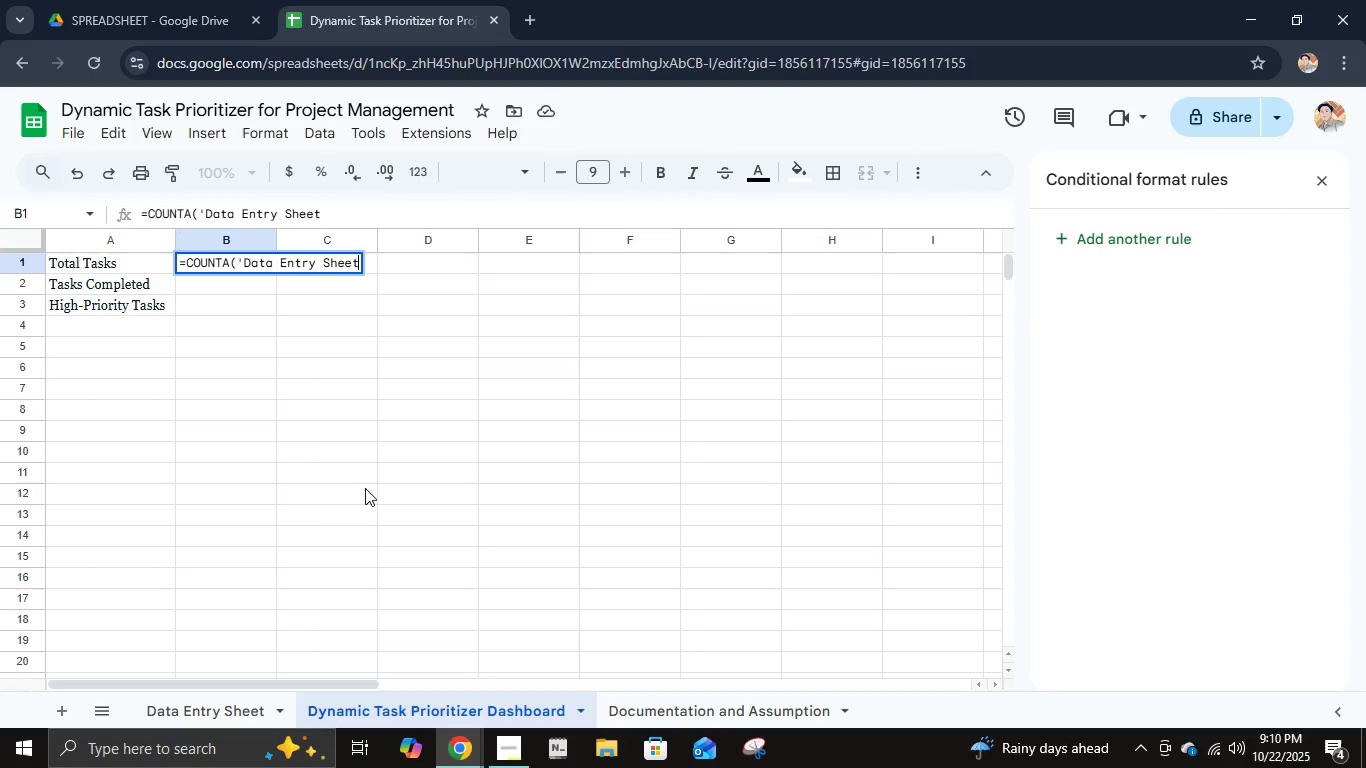 
hold_key(key=ShiftLeft, duration=0.32)
 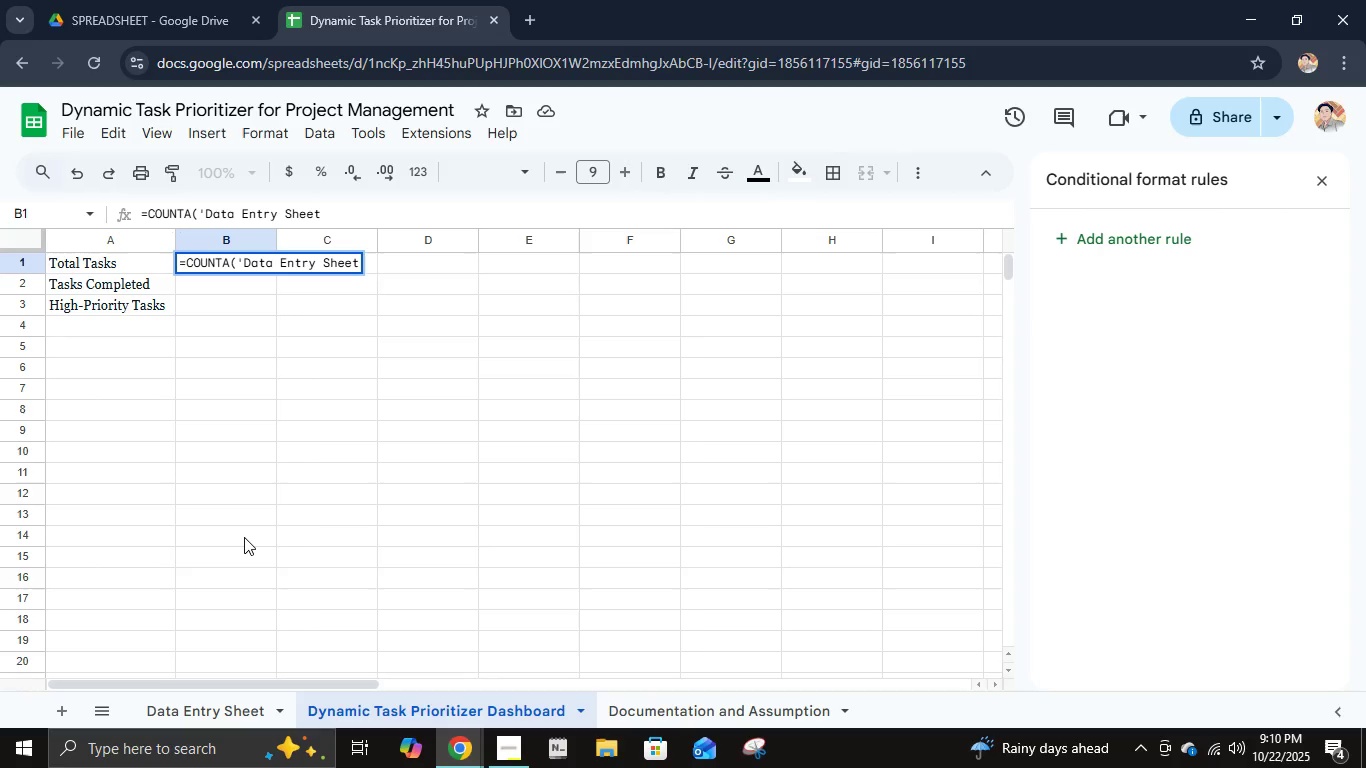 
key(Quote)
 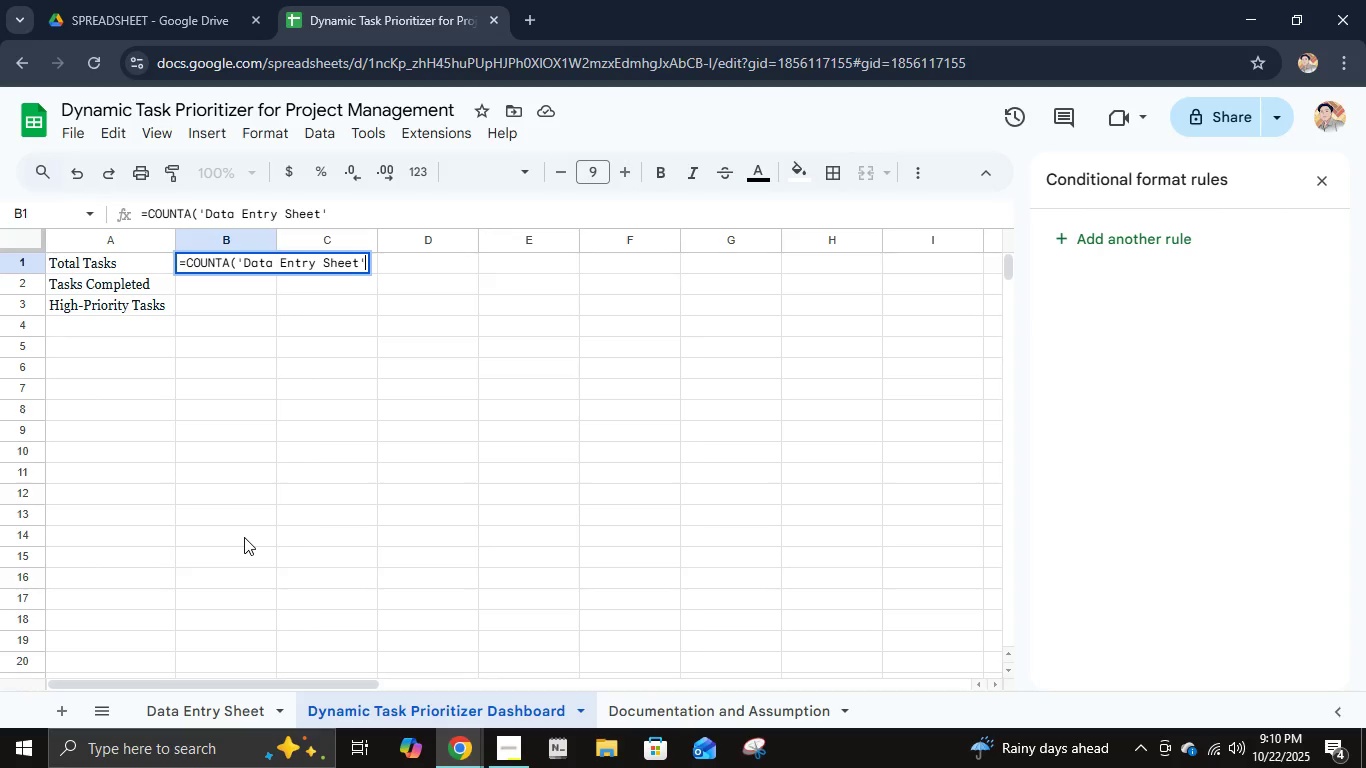 
key(Shift+1)
 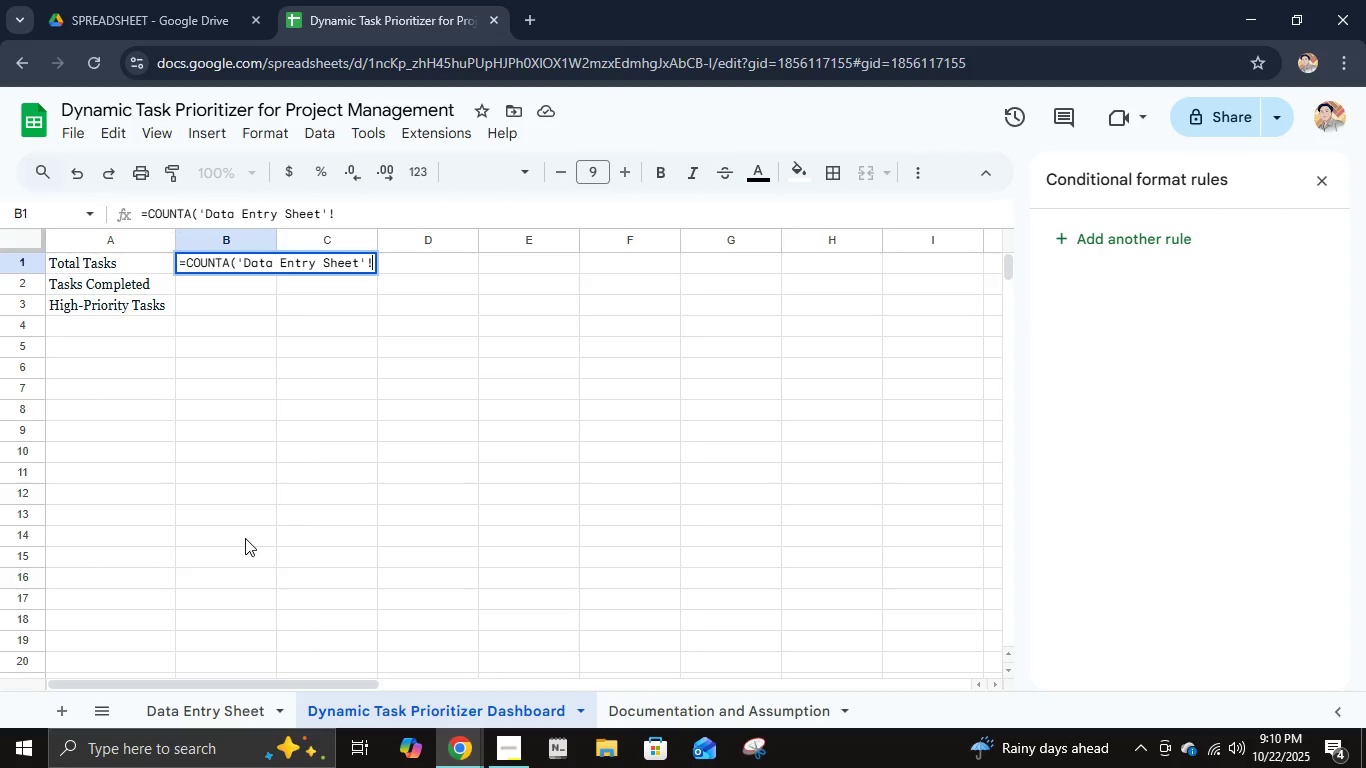 
wait(6.08)
 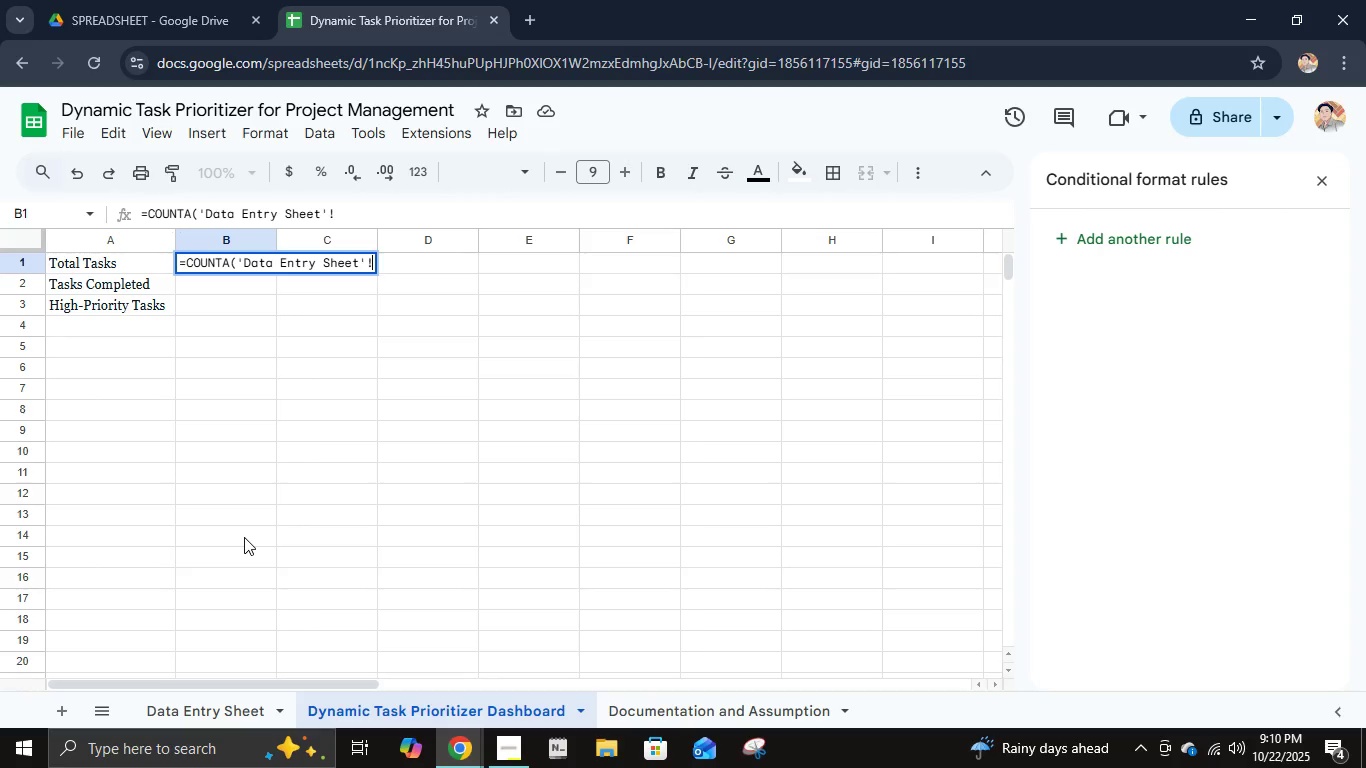 
type(b)
key(Backspace)
type(B2:B))
 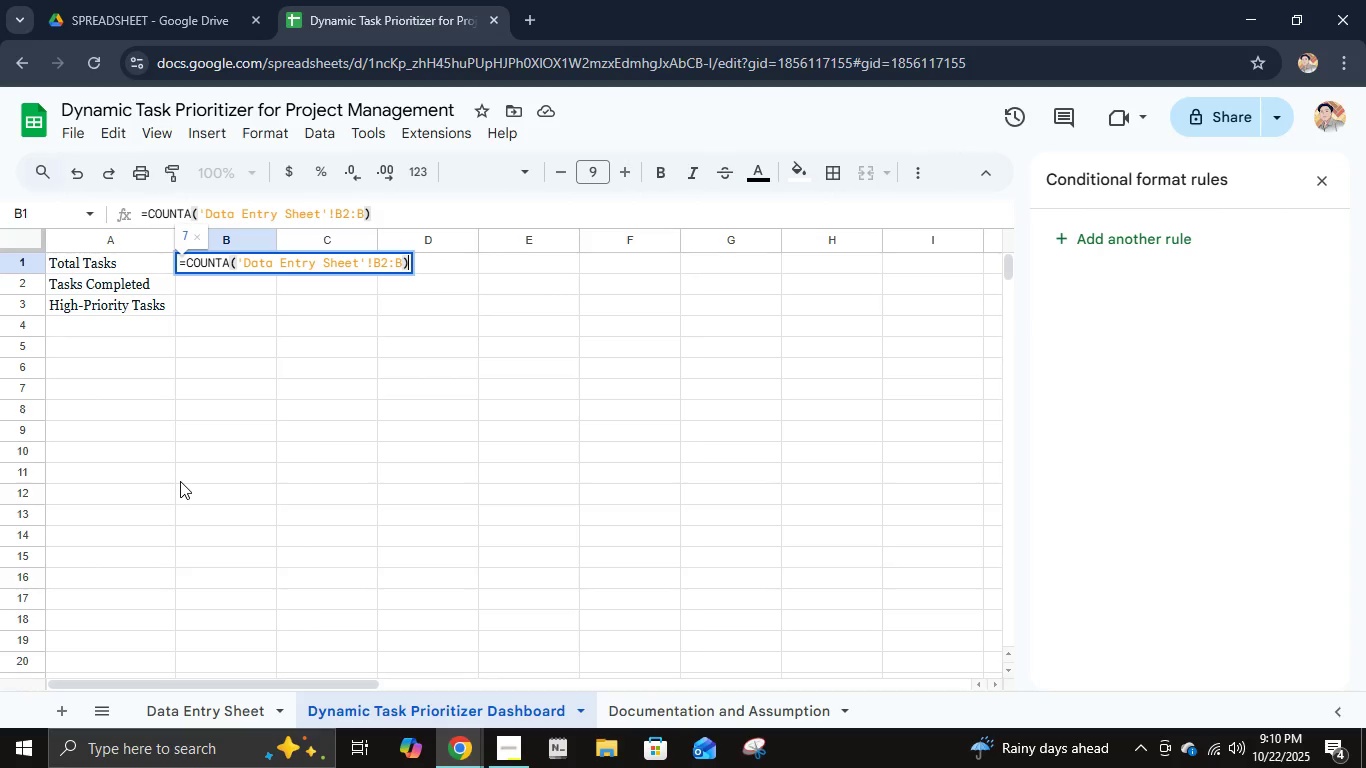 
 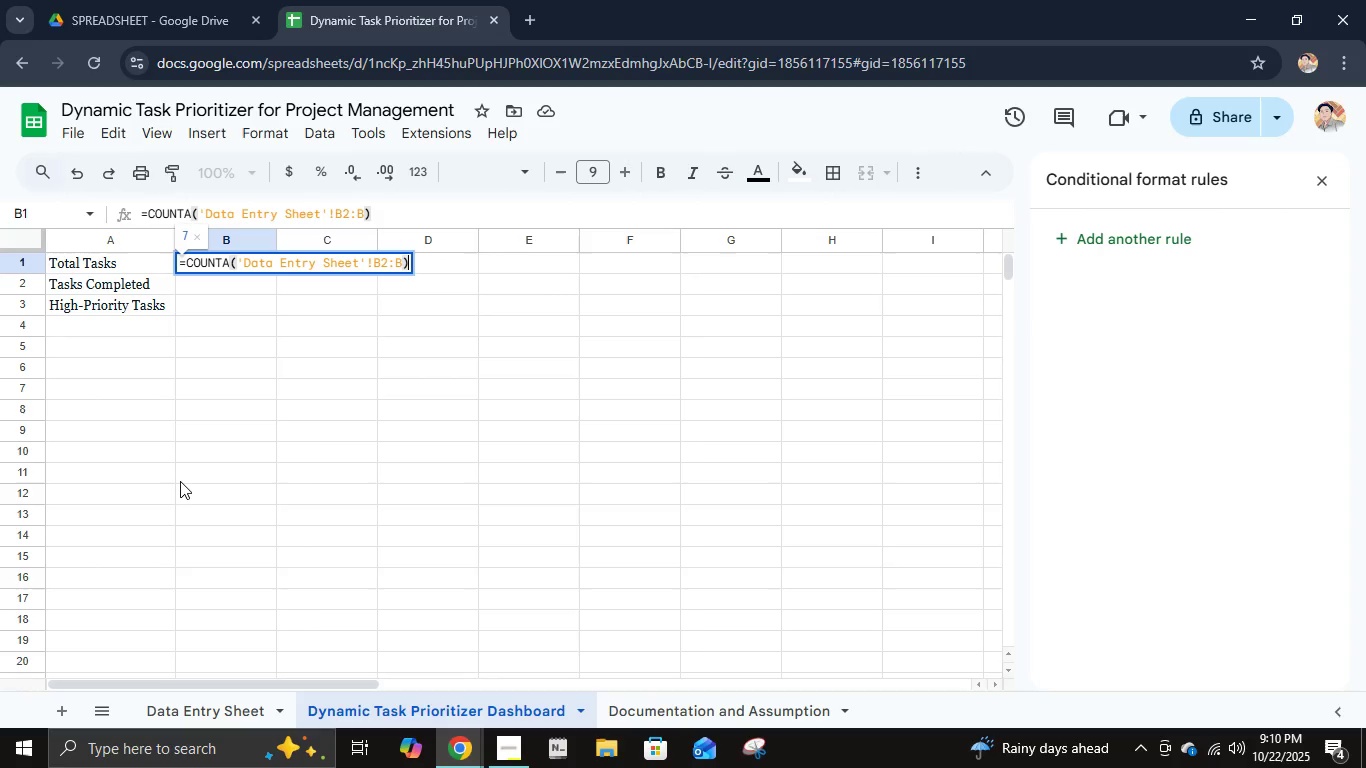 
key(Enter)
 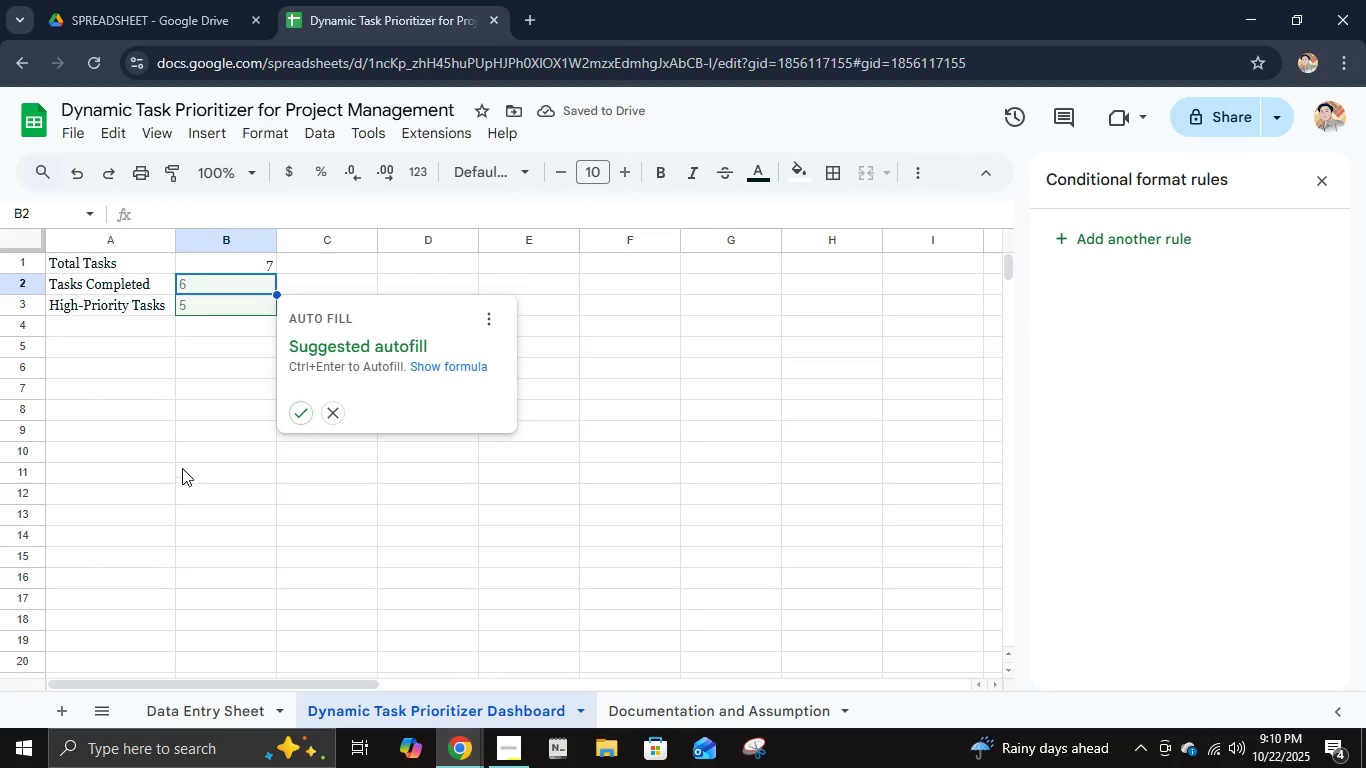 
wait(6.67)
 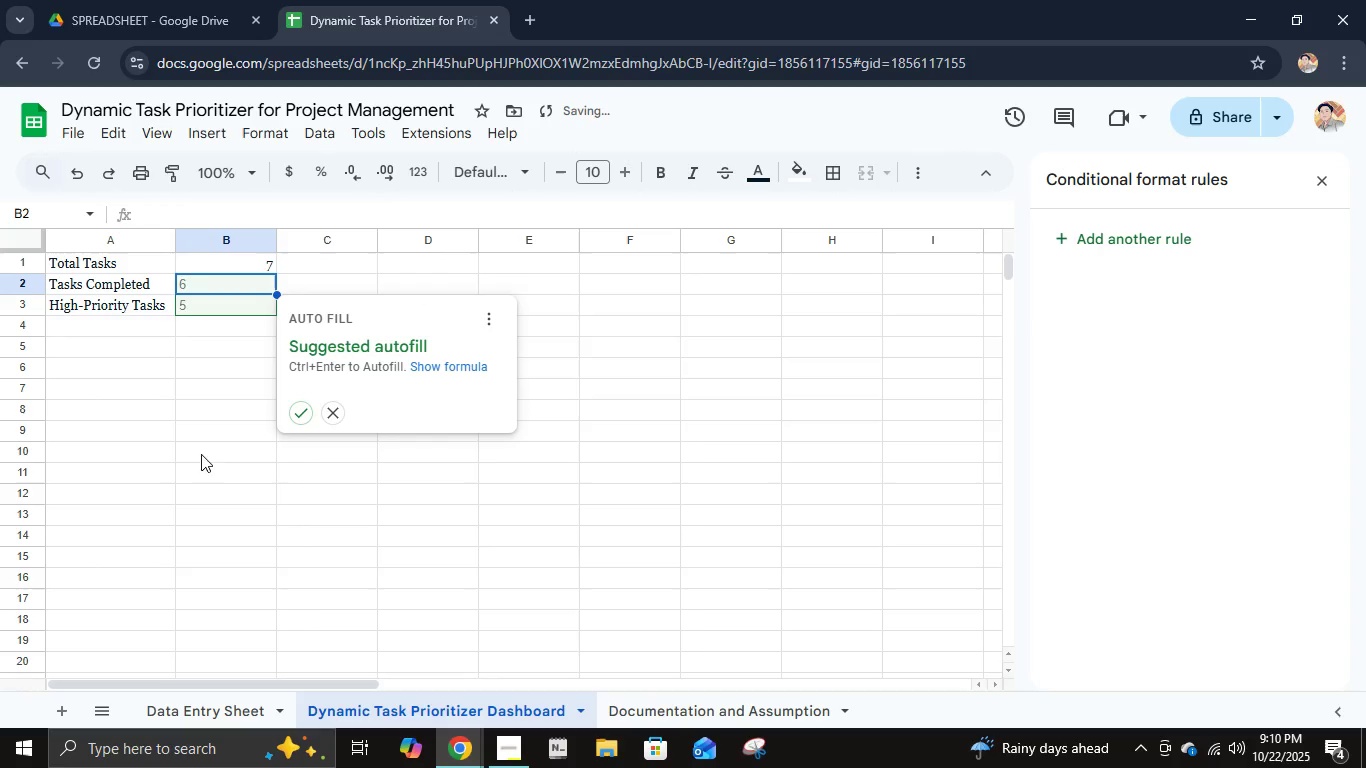 
left_click([327, 409])
 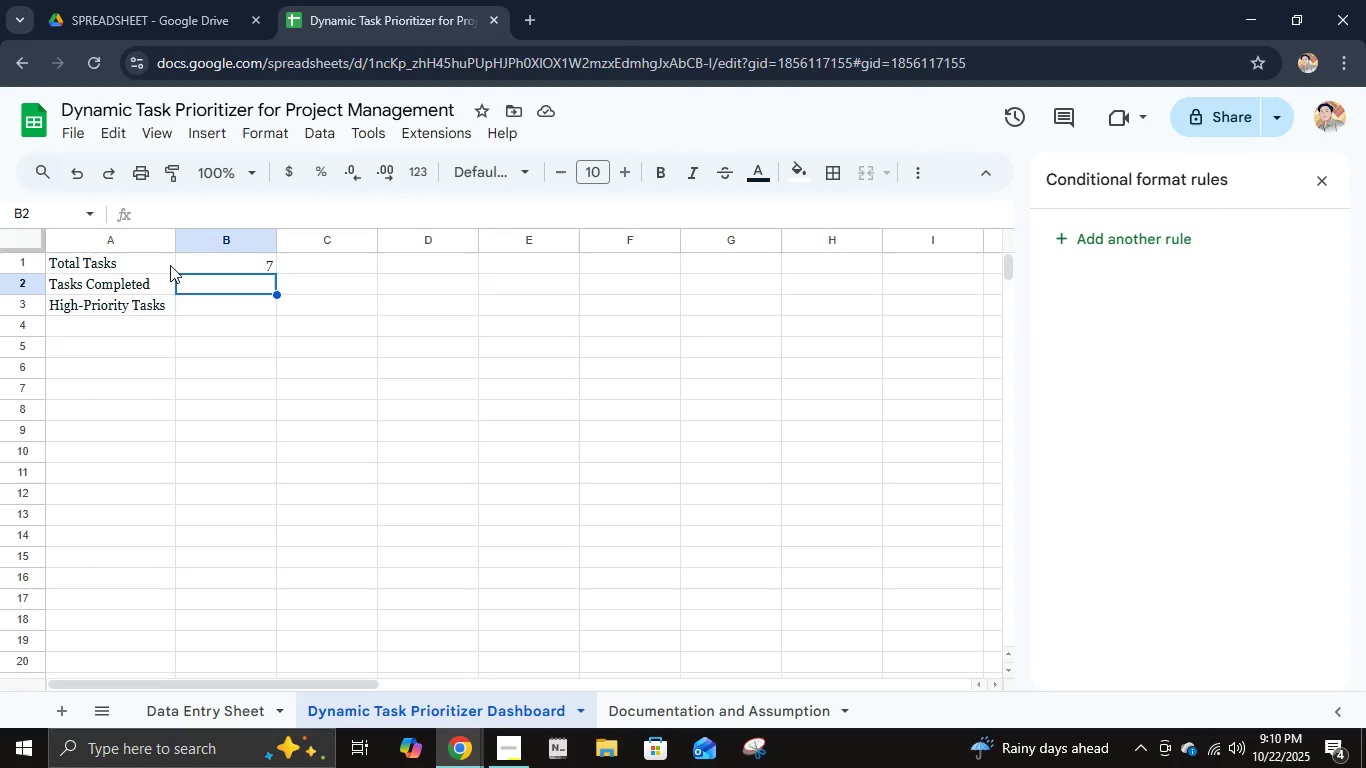 
type(=COUNTIF)
 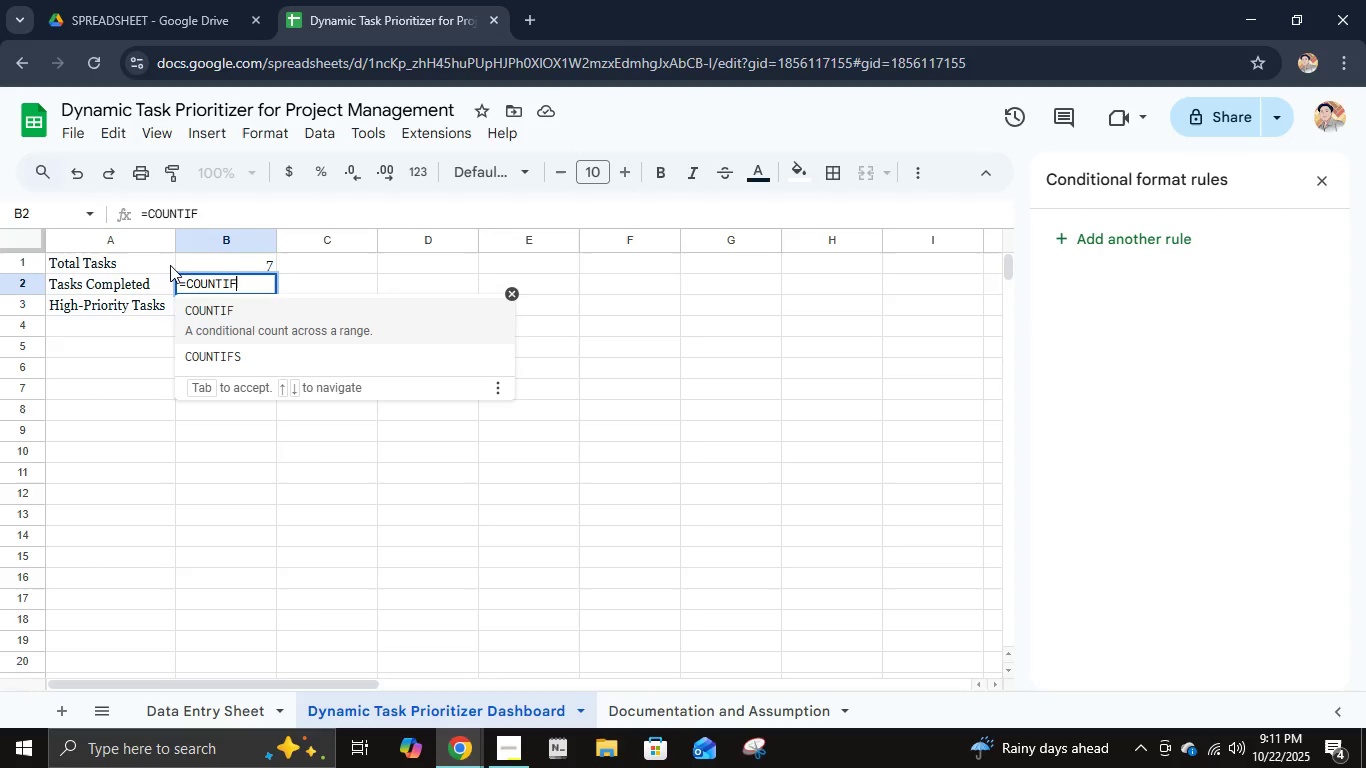 
wait(6.53)
 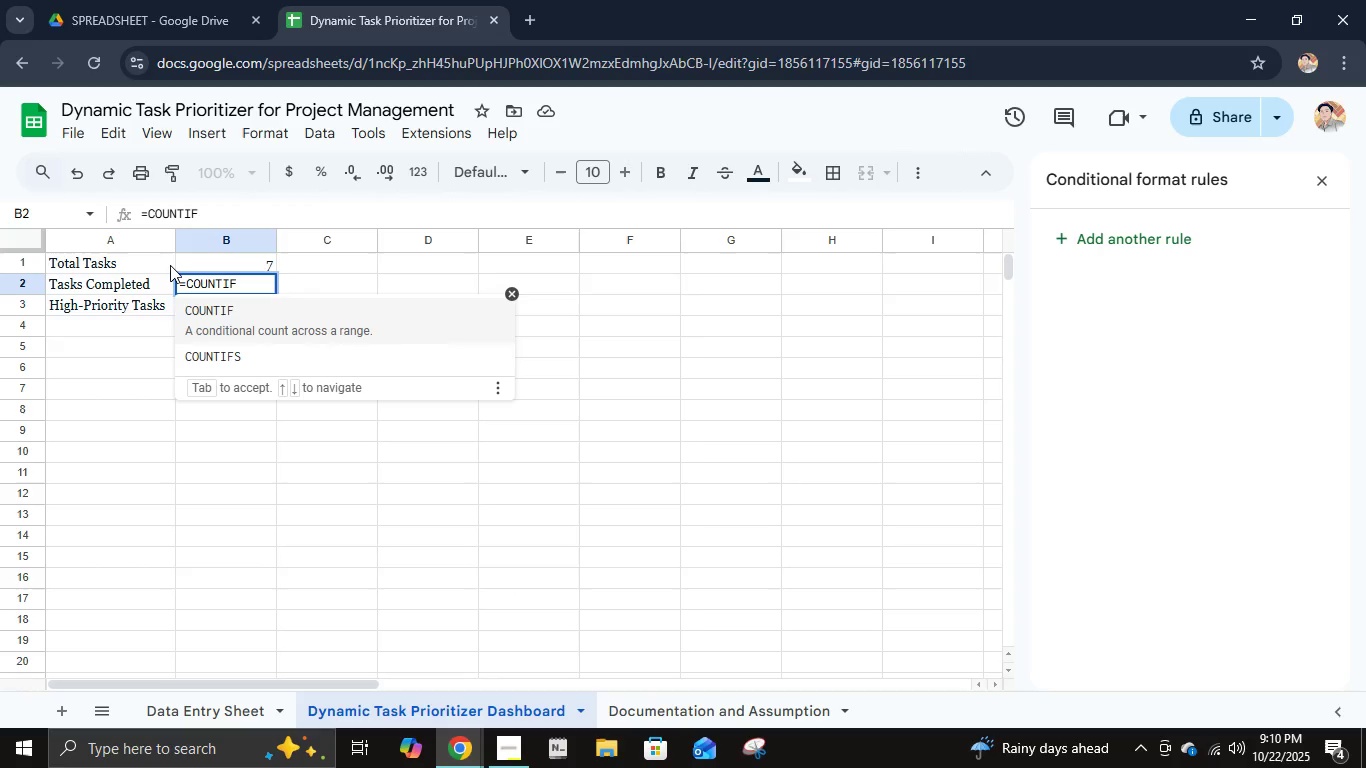 
type(('Data Entry Sheet'!h)
key(Backspace)
type(H2:H, c)
key(Backspace)
type("COMPLETED:)
key(Backspace)
type("))
 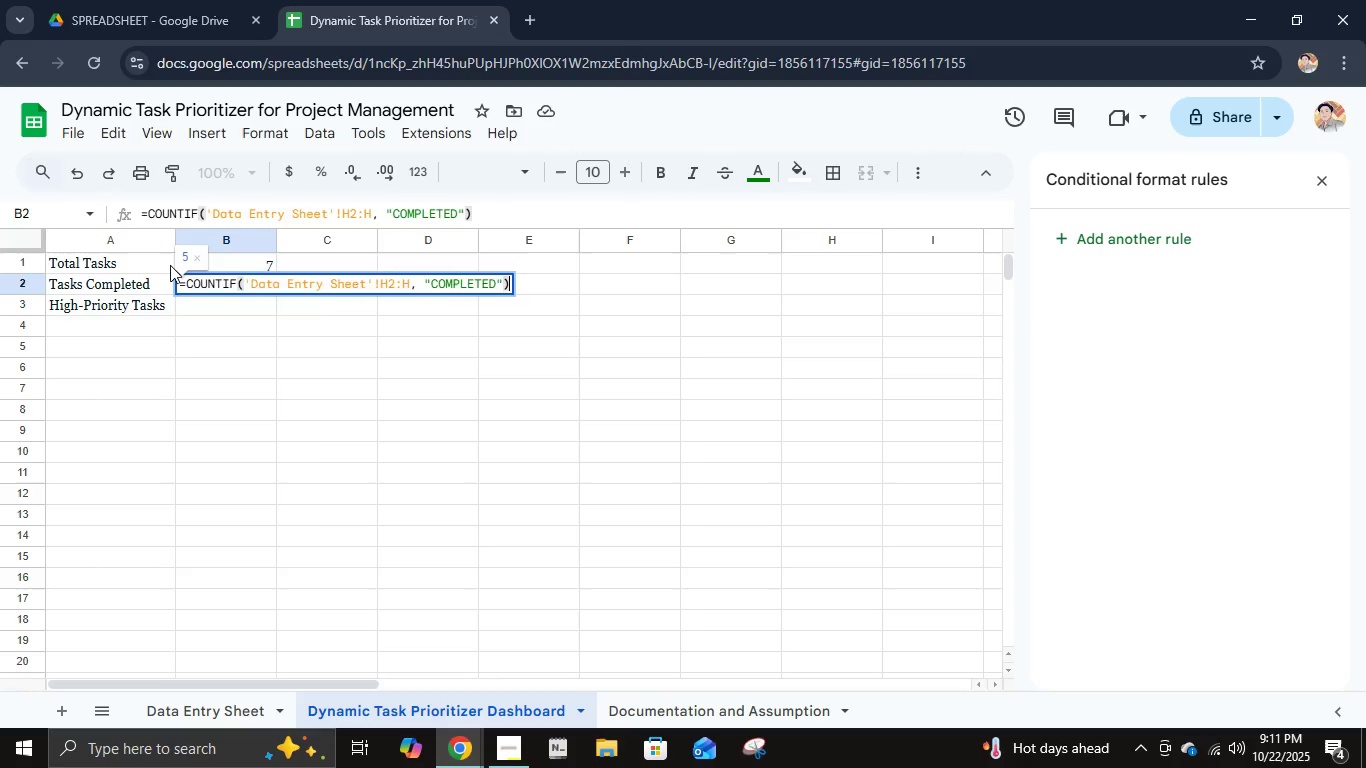 
 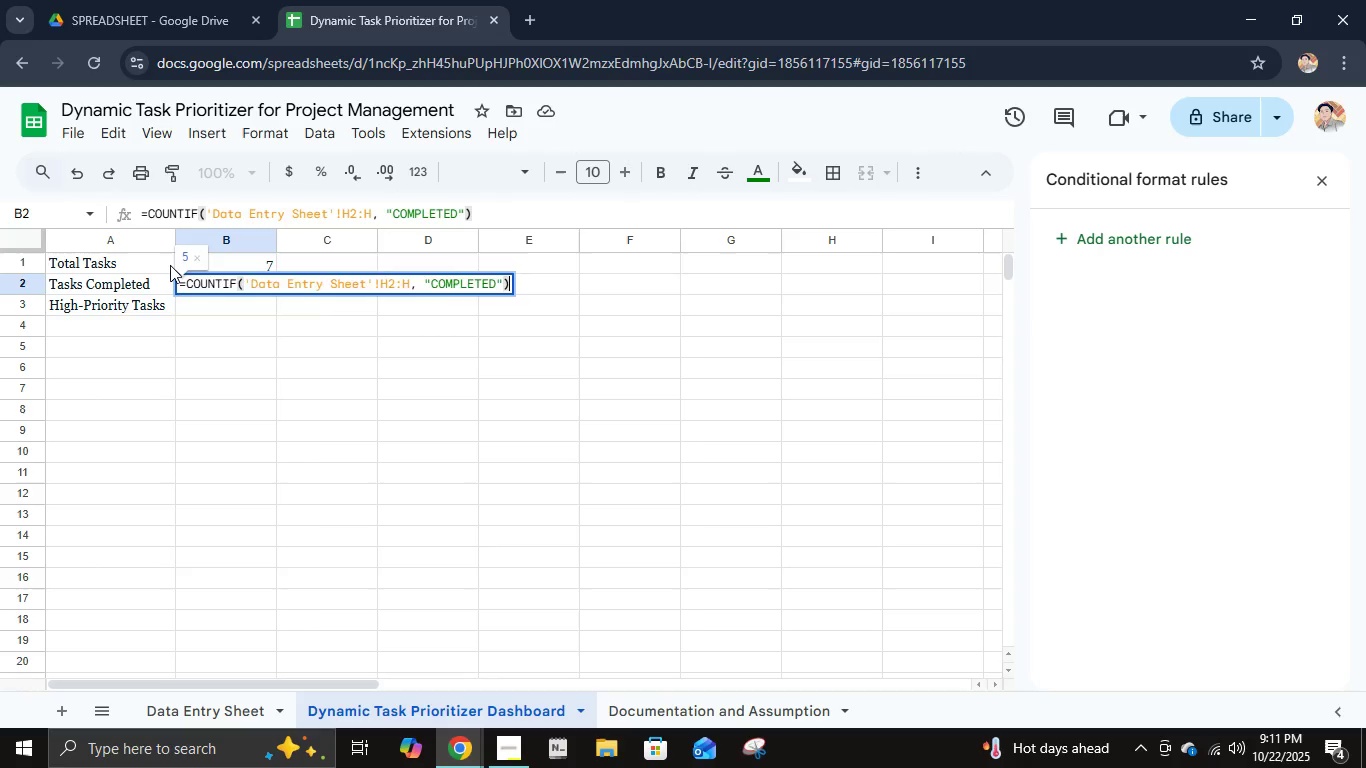 
key(Enter)
 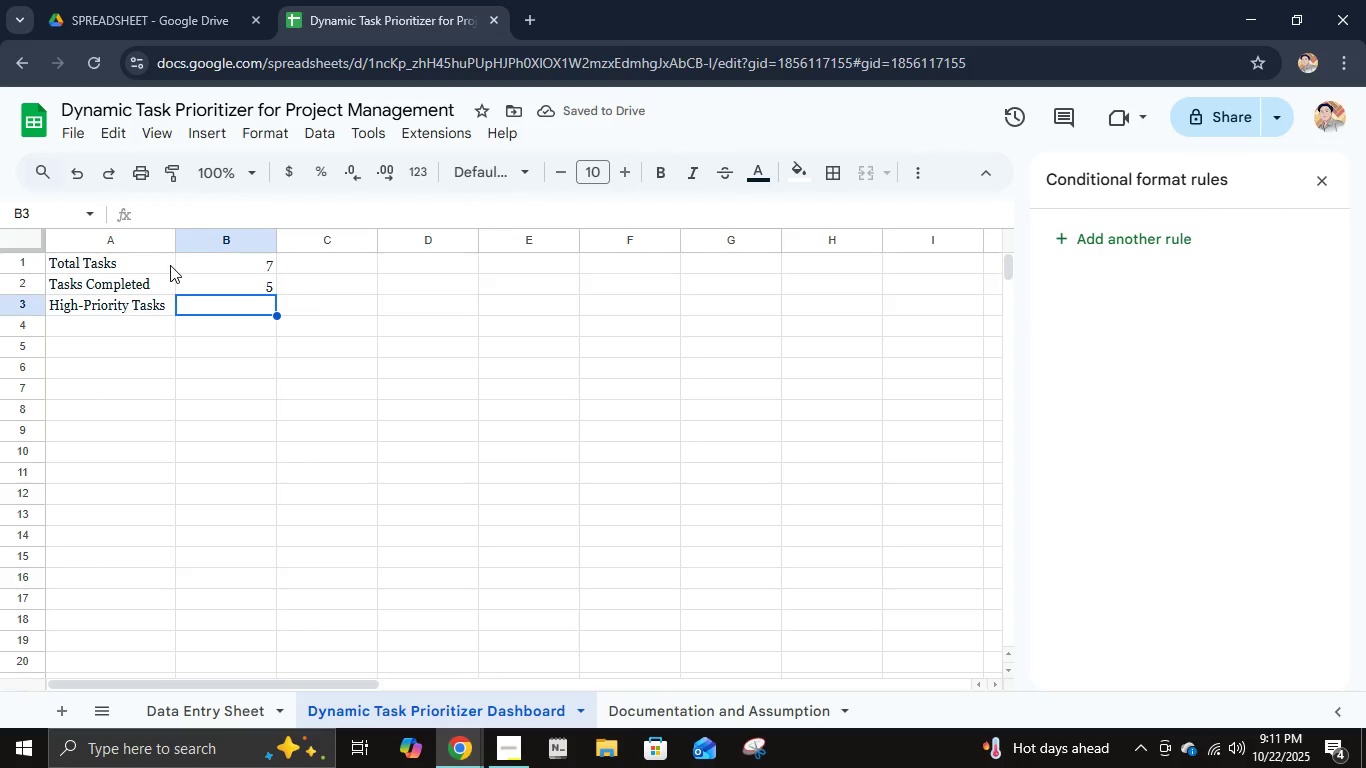 
type(=CV)
key(Backspace)
key(Backspace)
type(COUNTIF('Data Entry Sheet'!)
 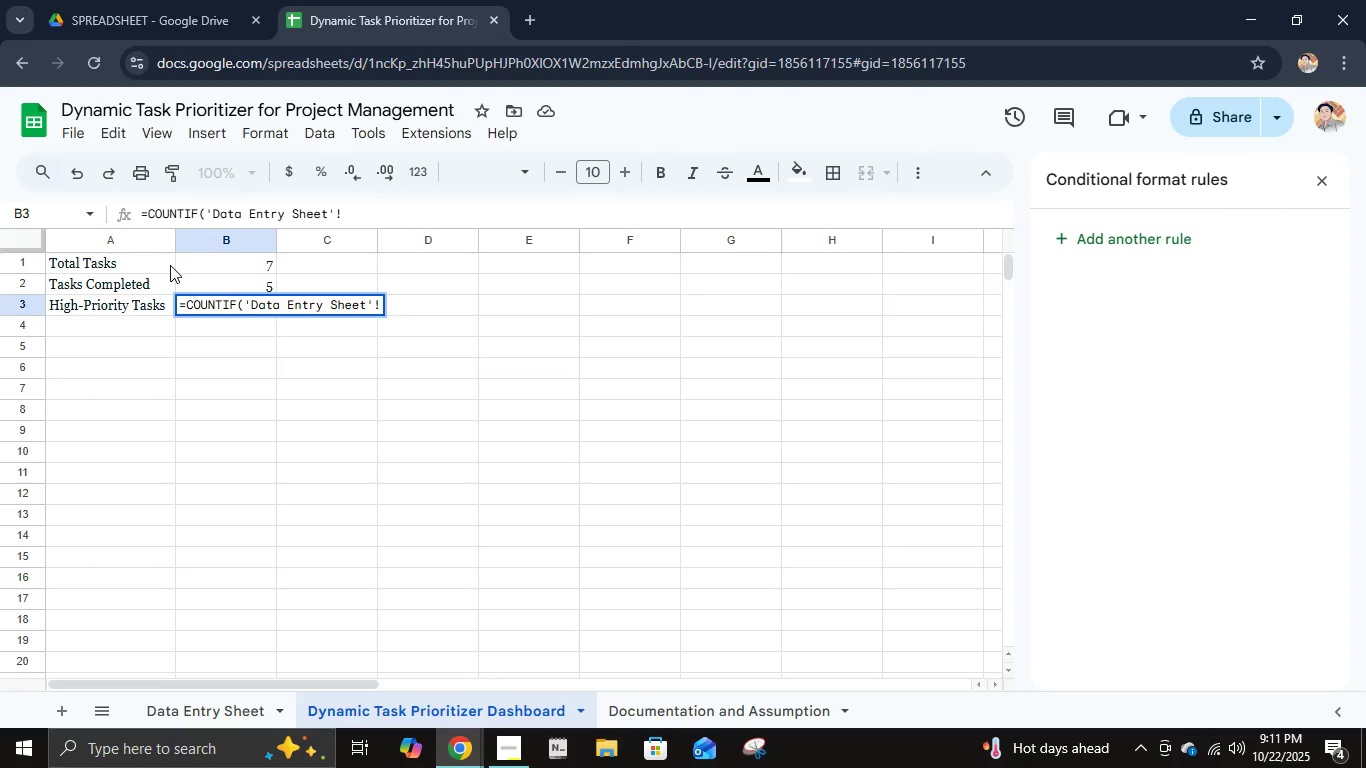 
wait(6.58)
 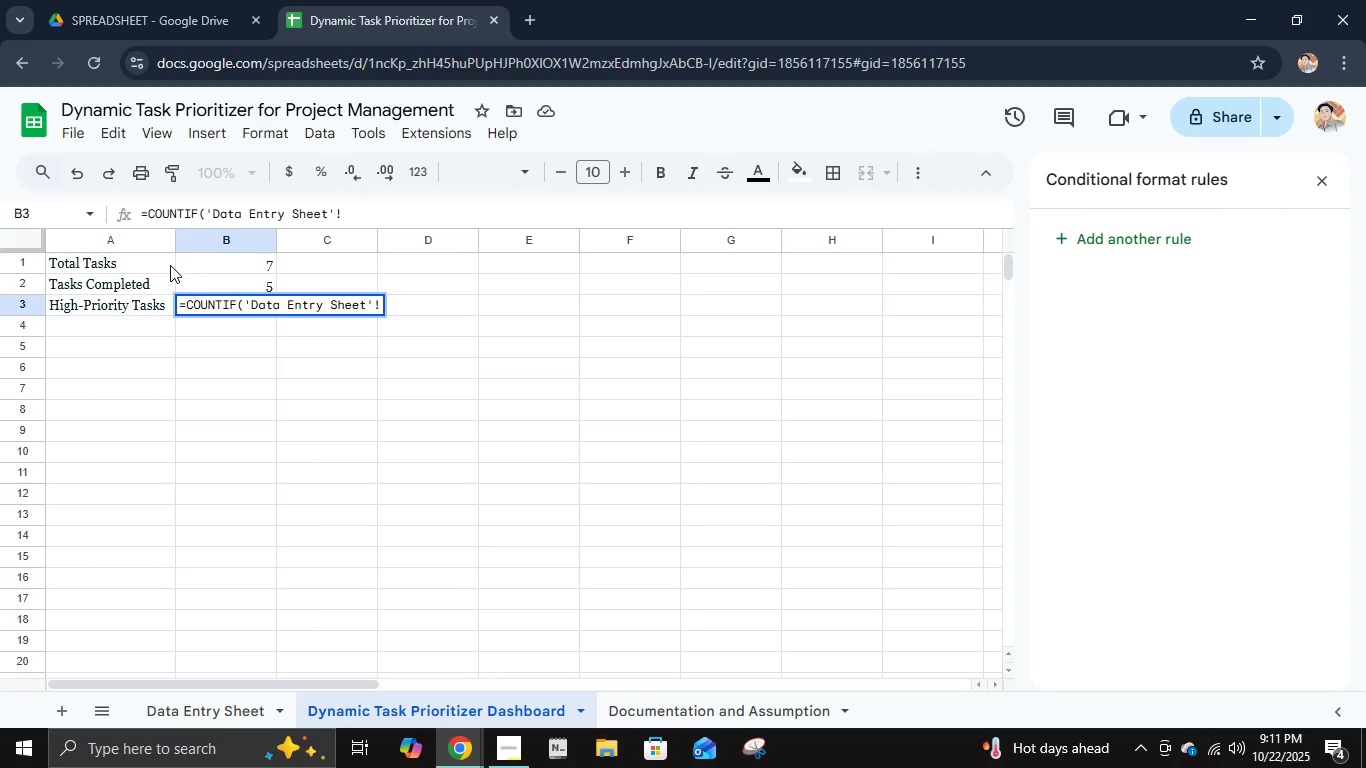 
type(G2:G, ">=4"))
 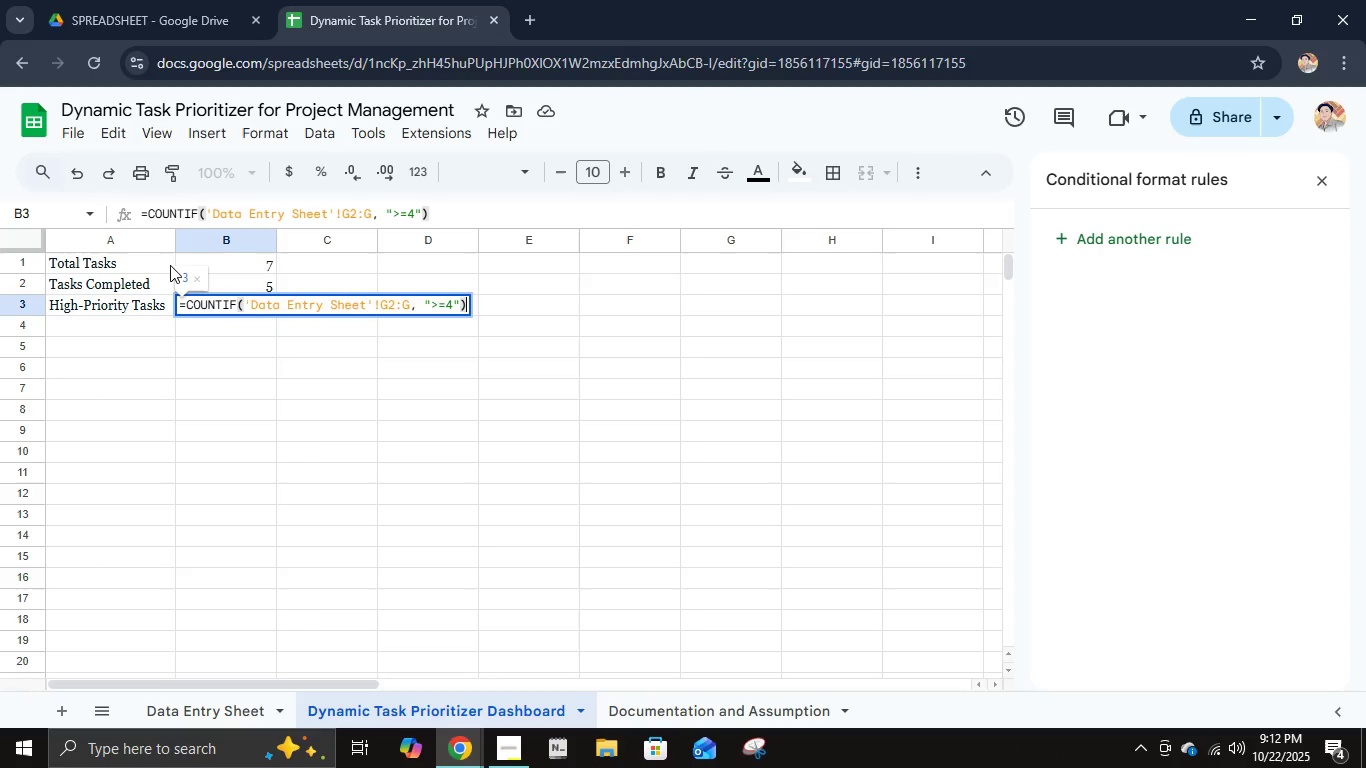 
key(Enter)
 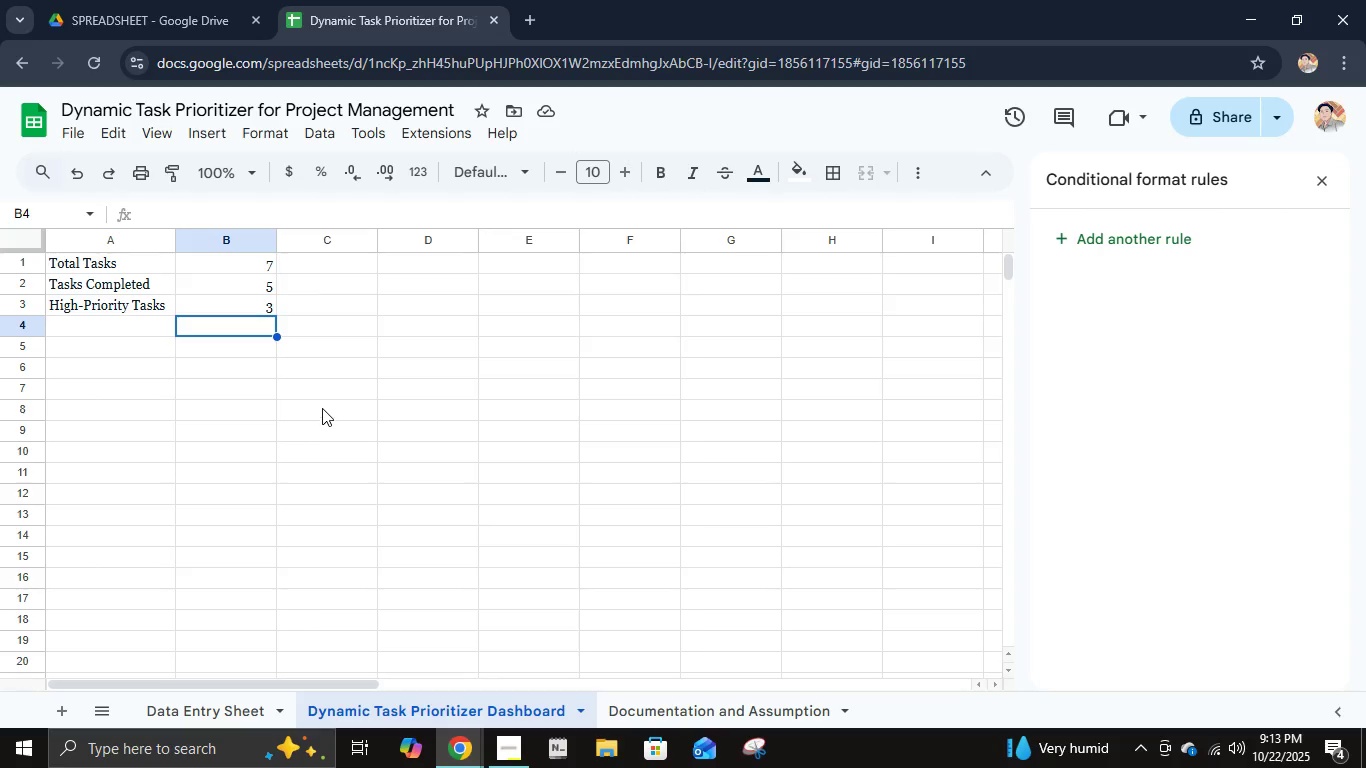 
wait(57.97)
 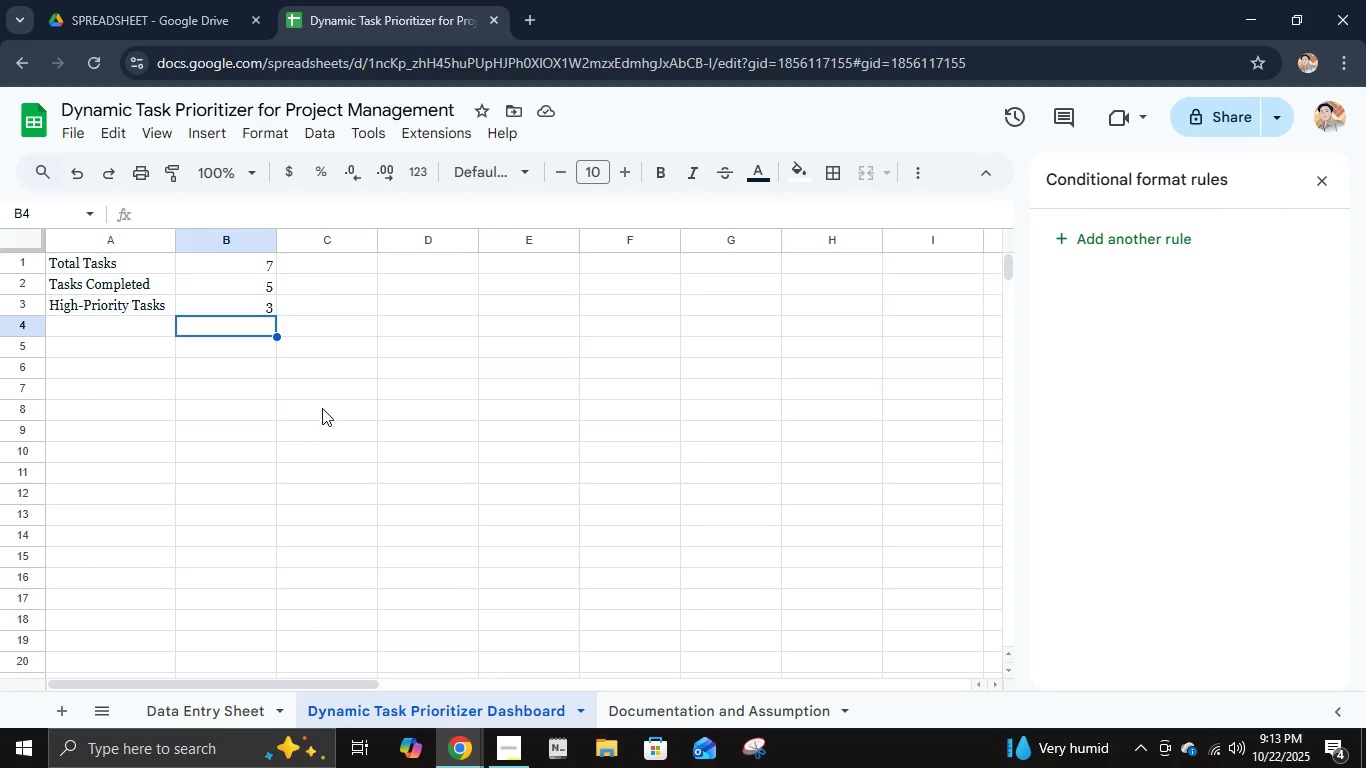 
left_click([221, 712])
 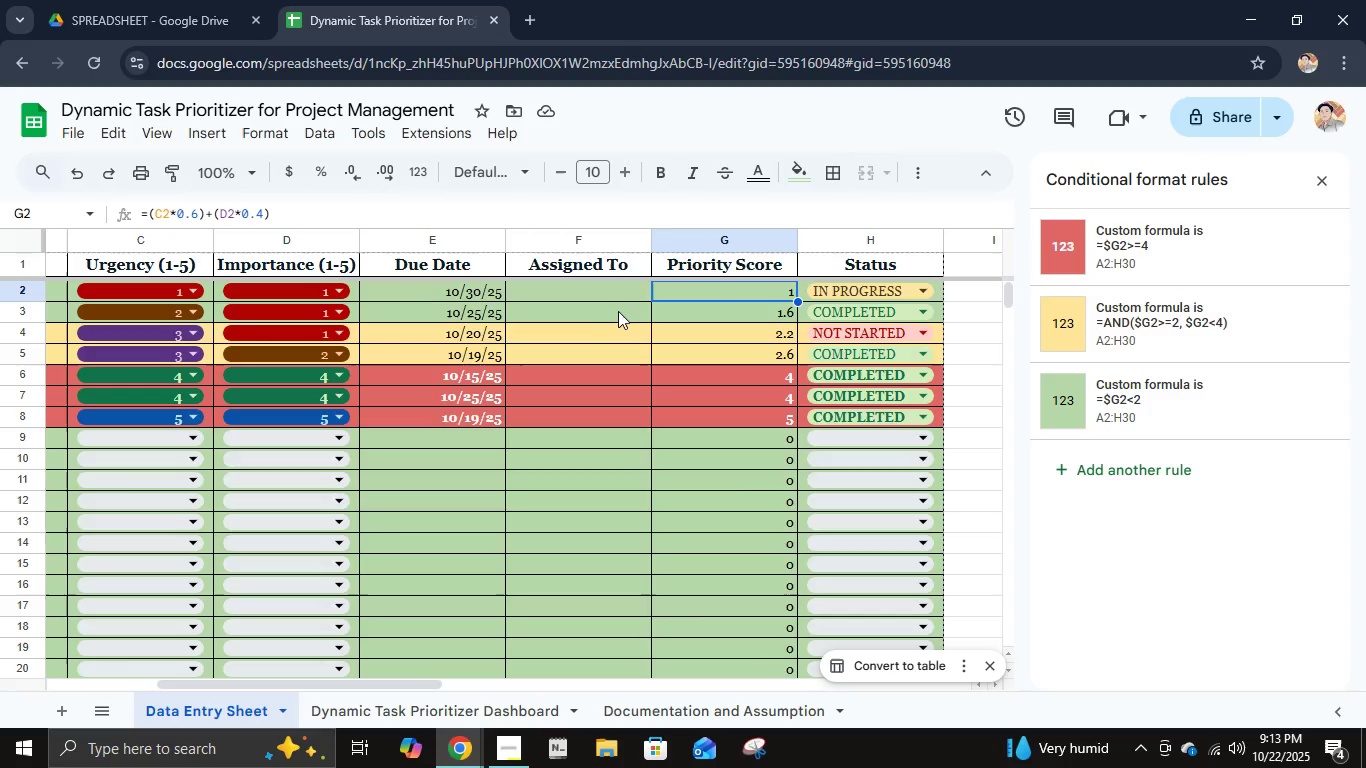 
left_click([608, 297])
 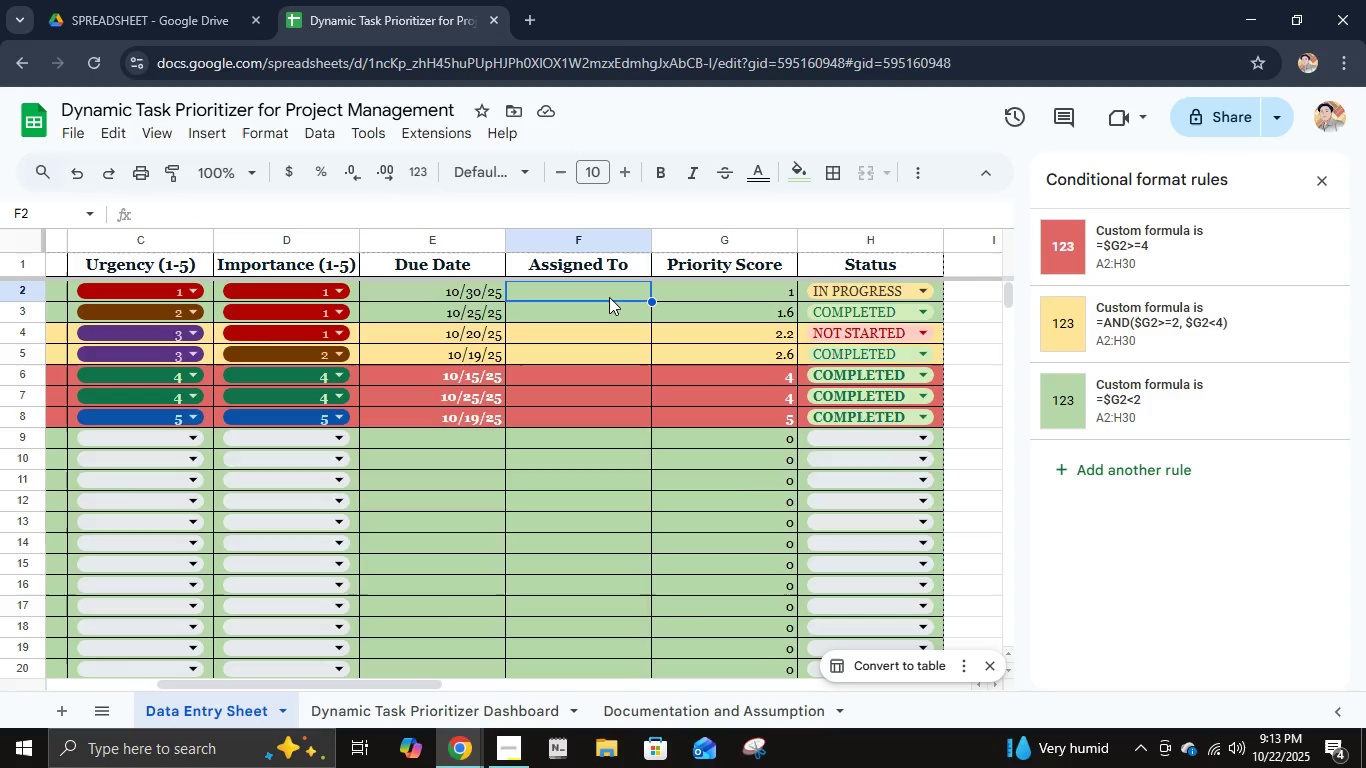 
key(A)
 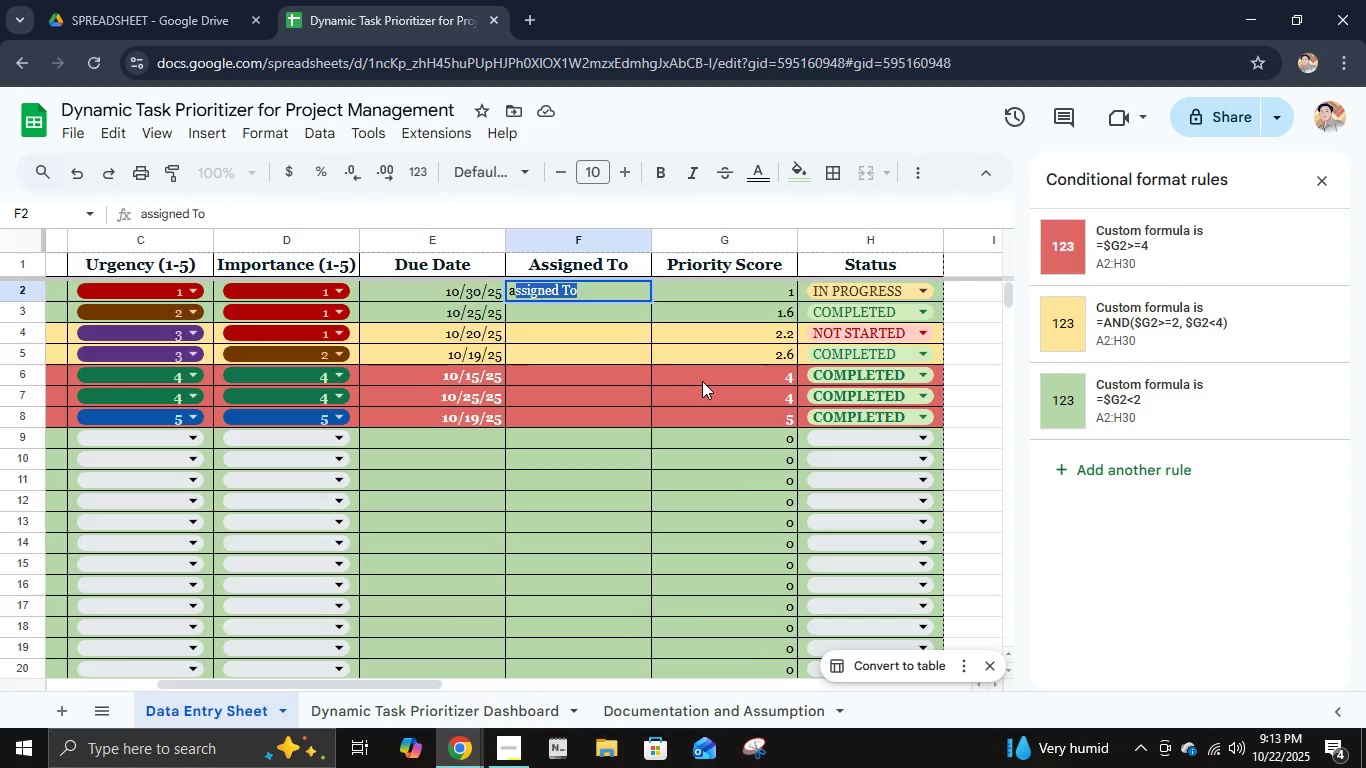 
key(Backspace)
 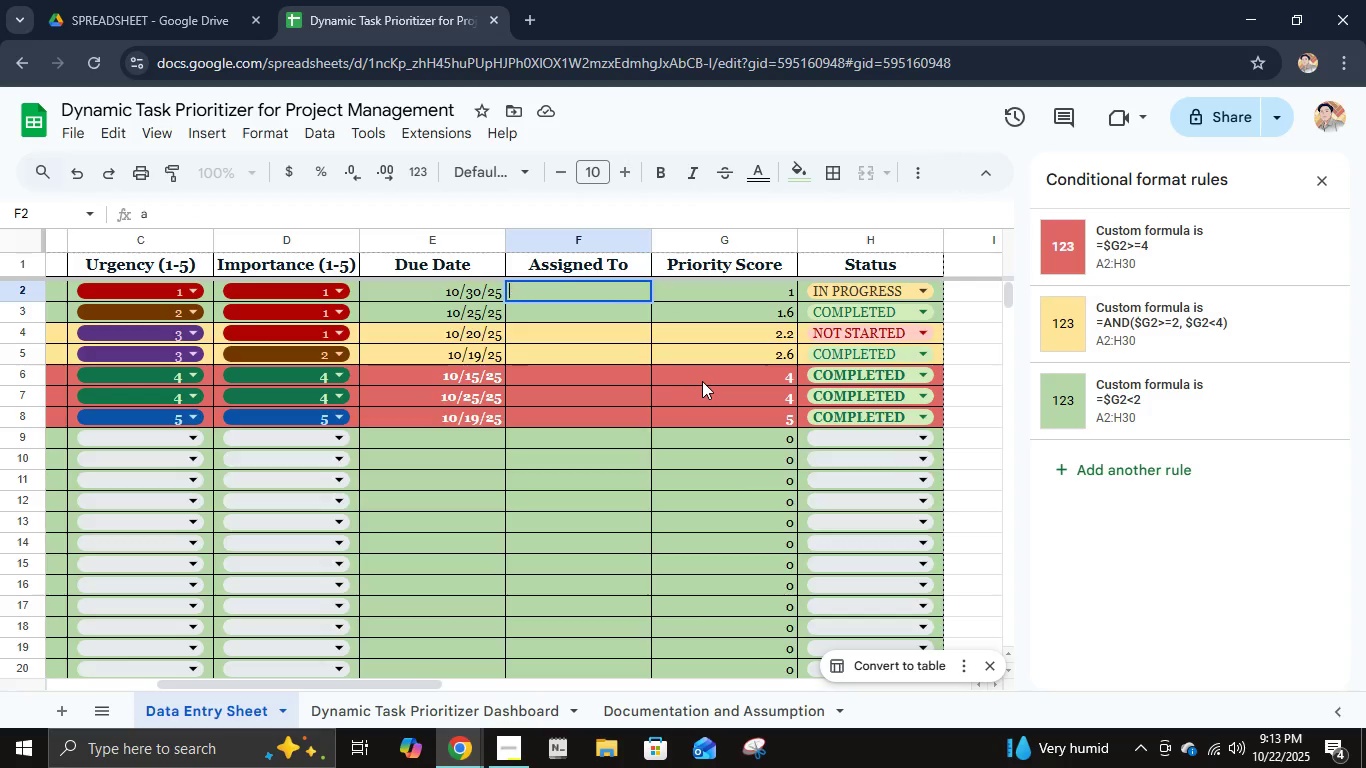 
key(Backspace)
 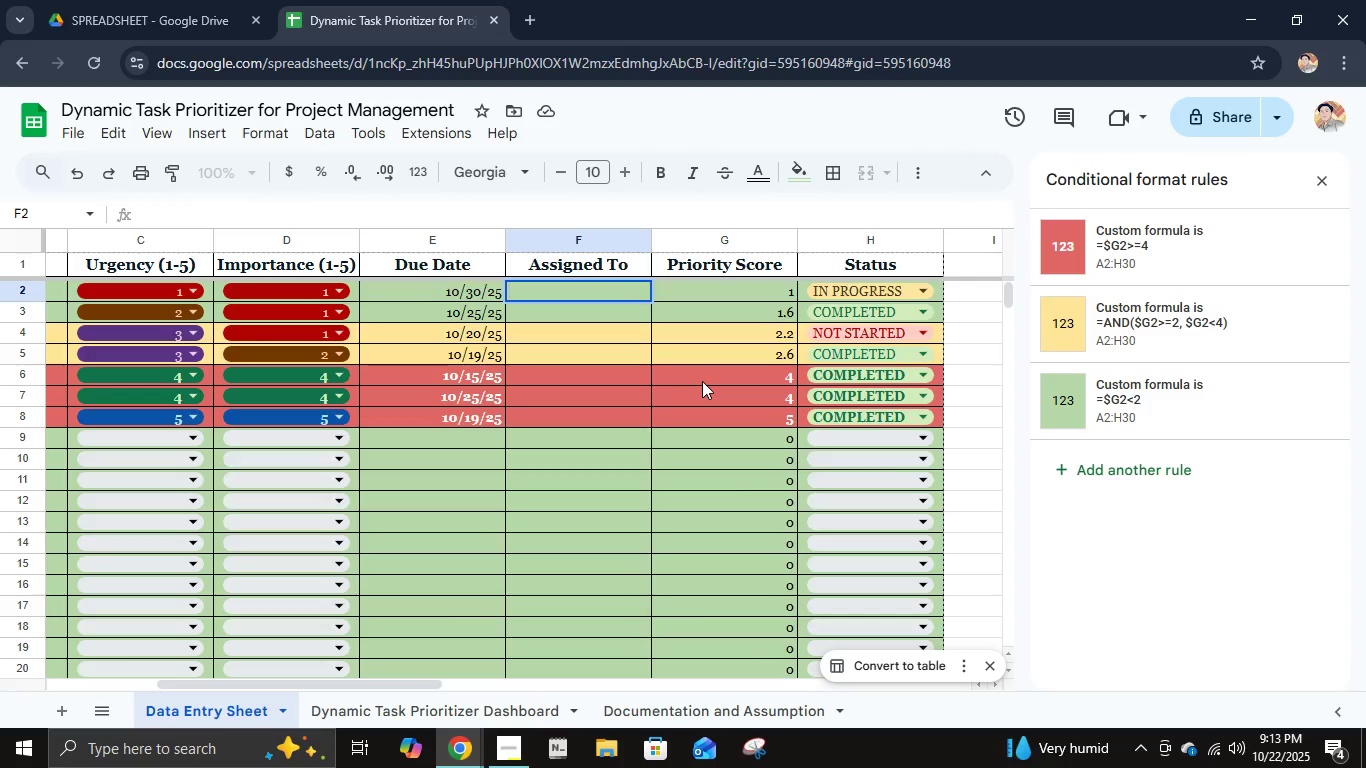 
key(CapsLock)
 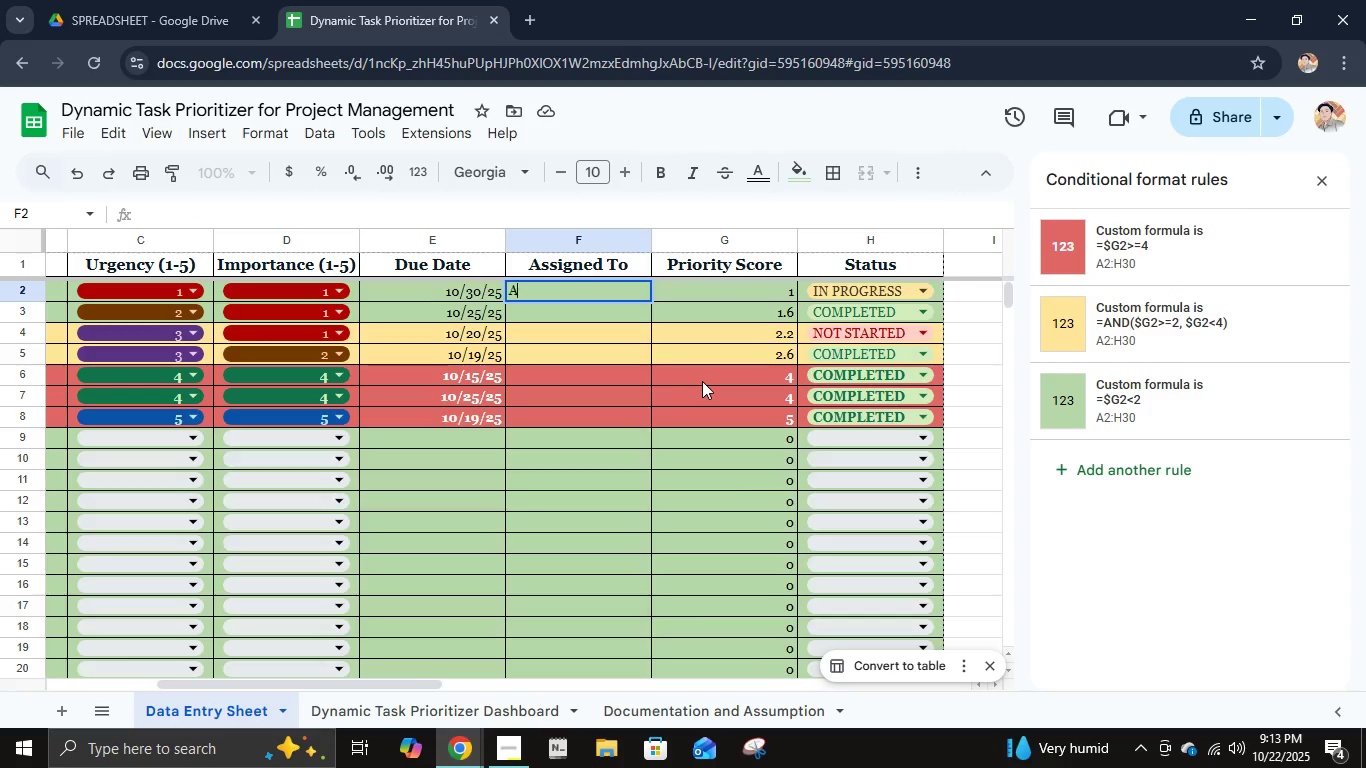 
key(A)
 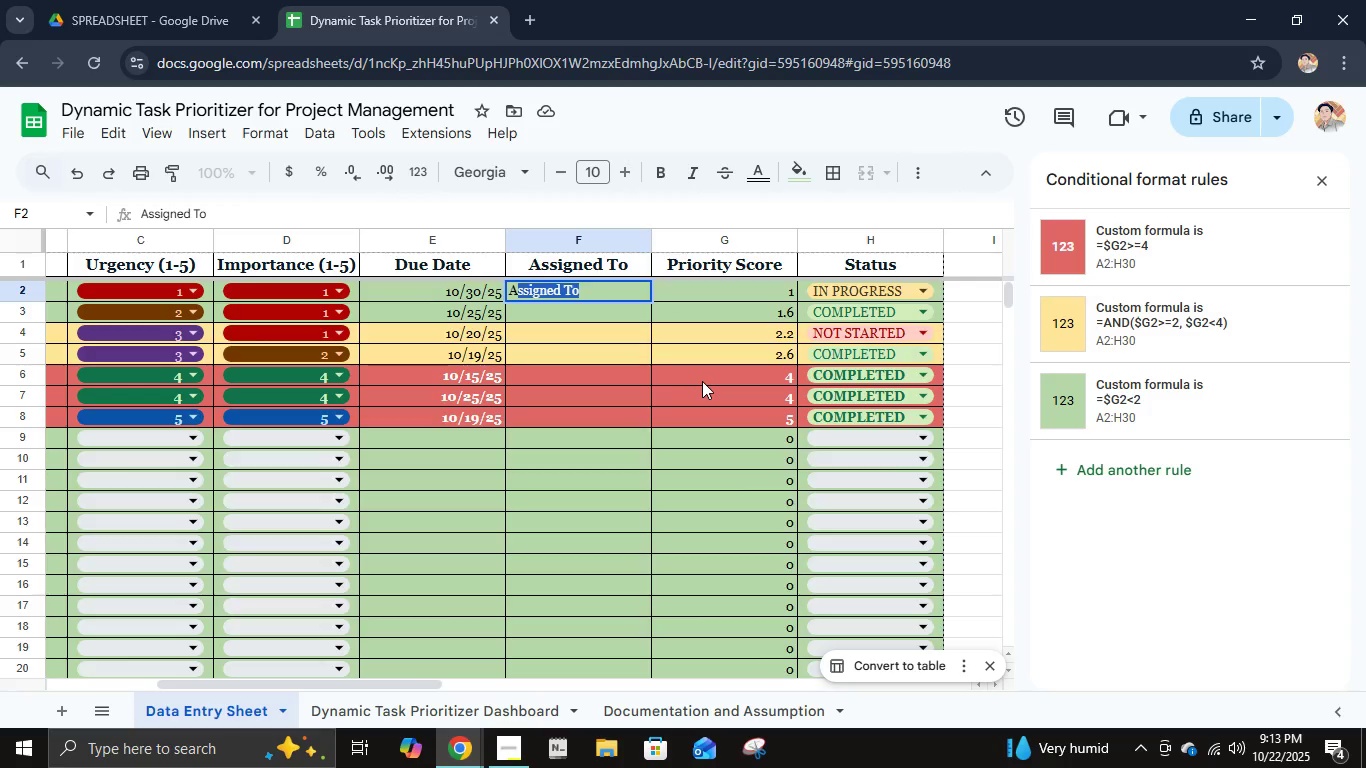 
key(Backspace)
 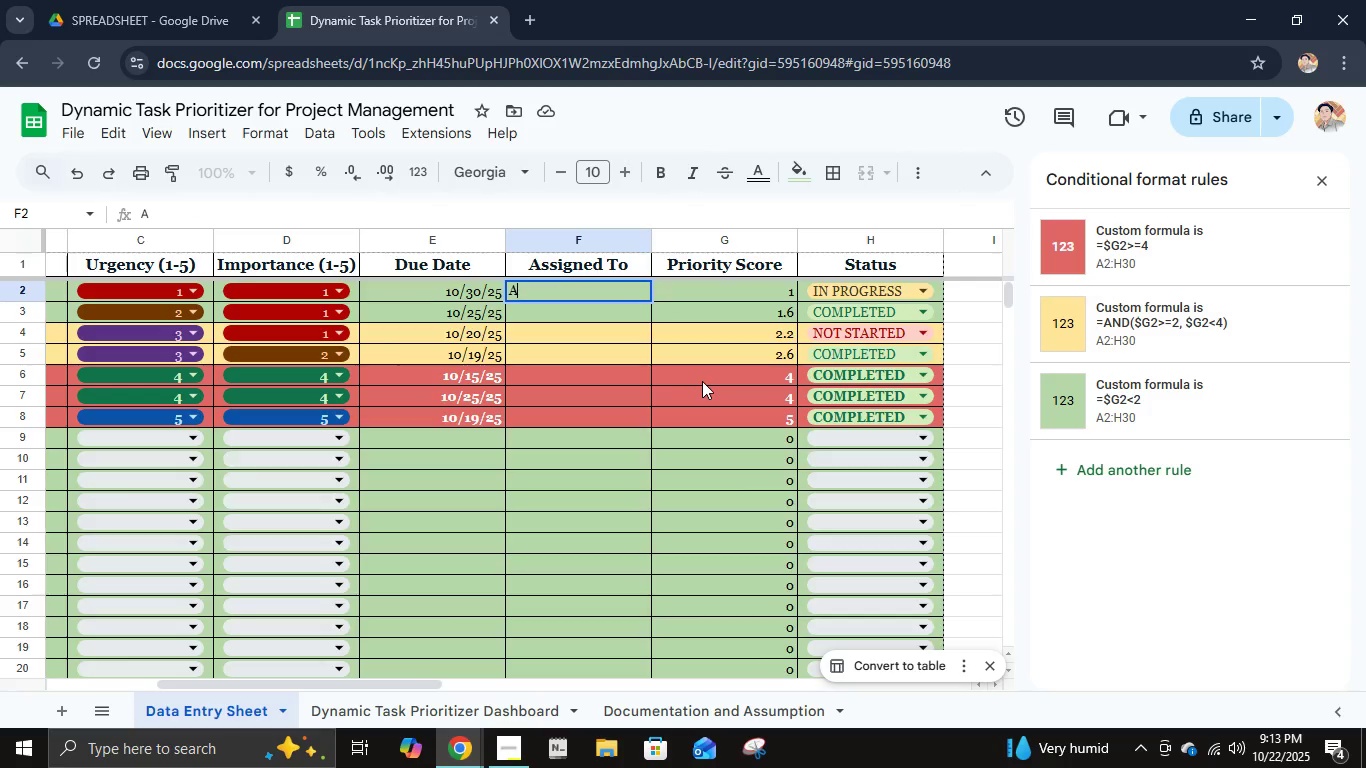 
key(Enter)
 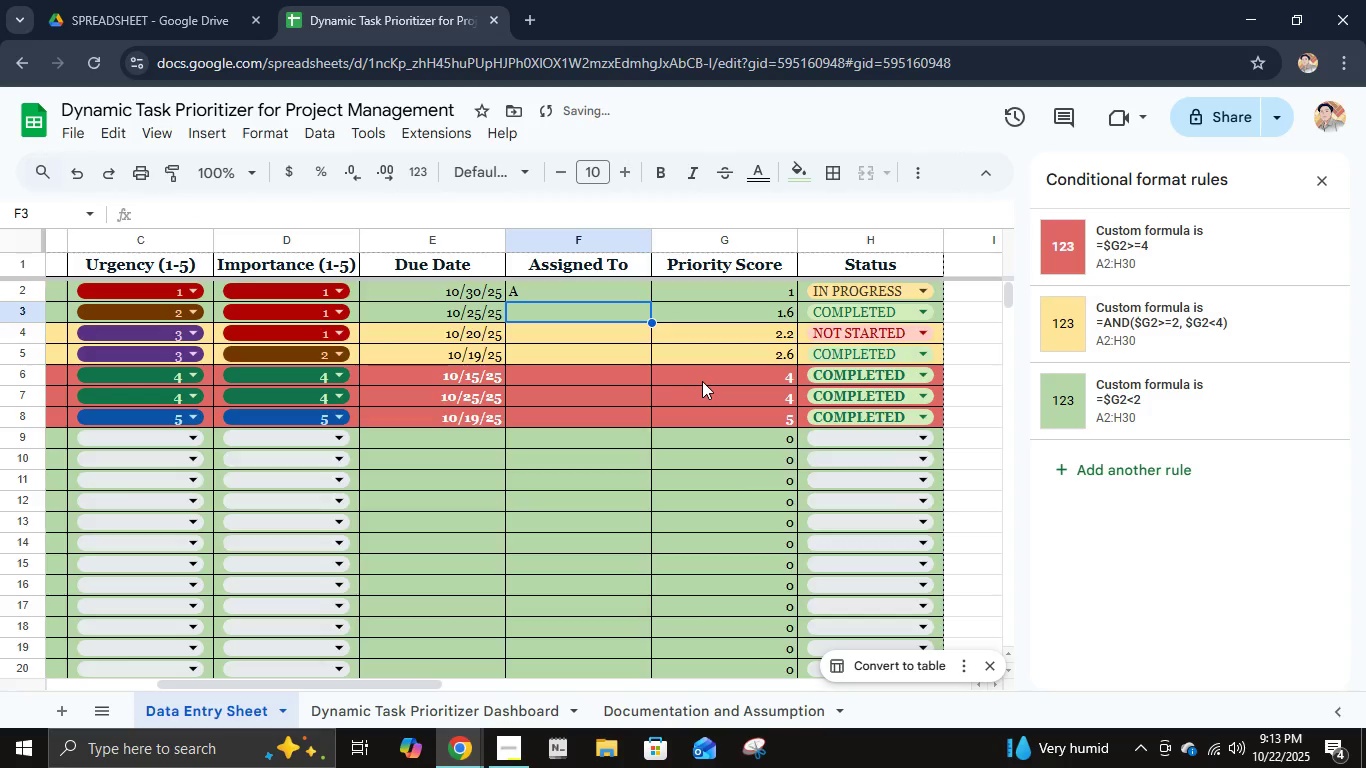 
key(B)
 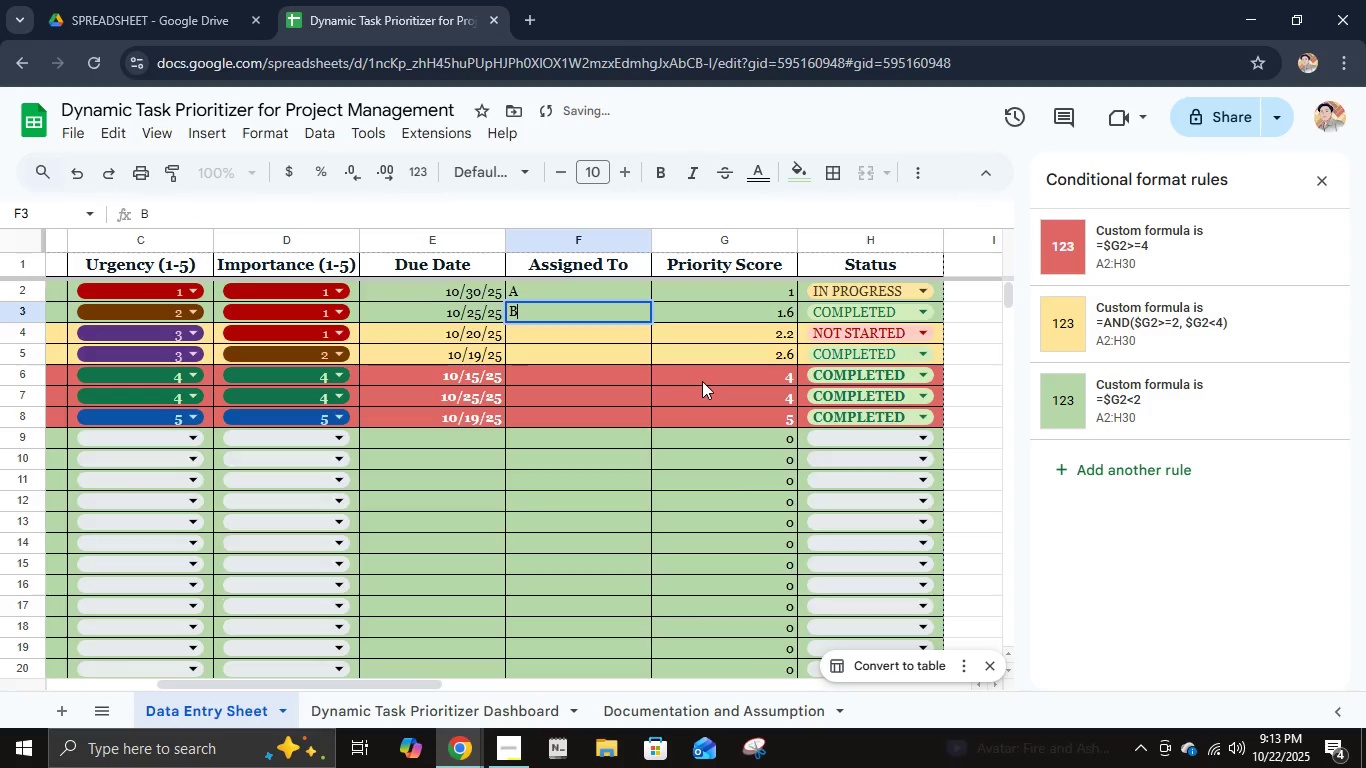 
key(Enter)
 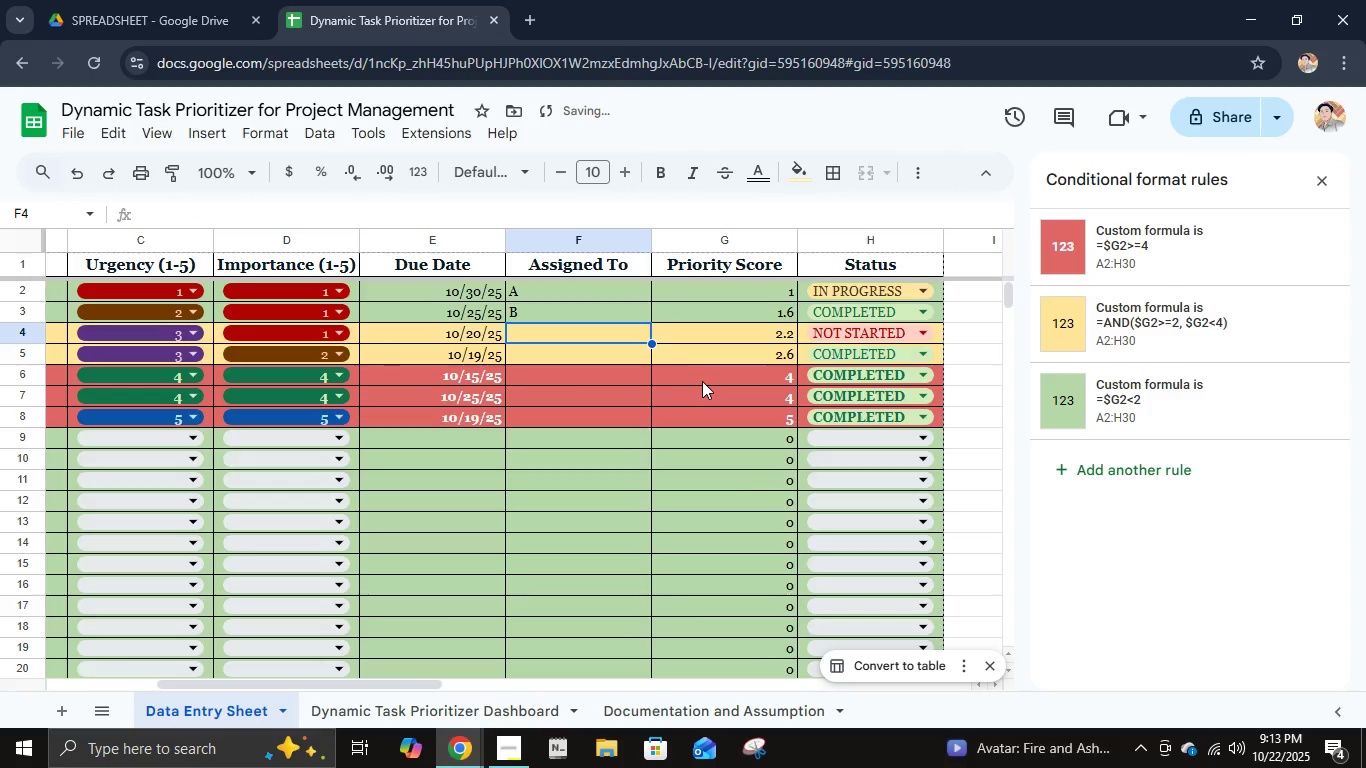 
key(C)
 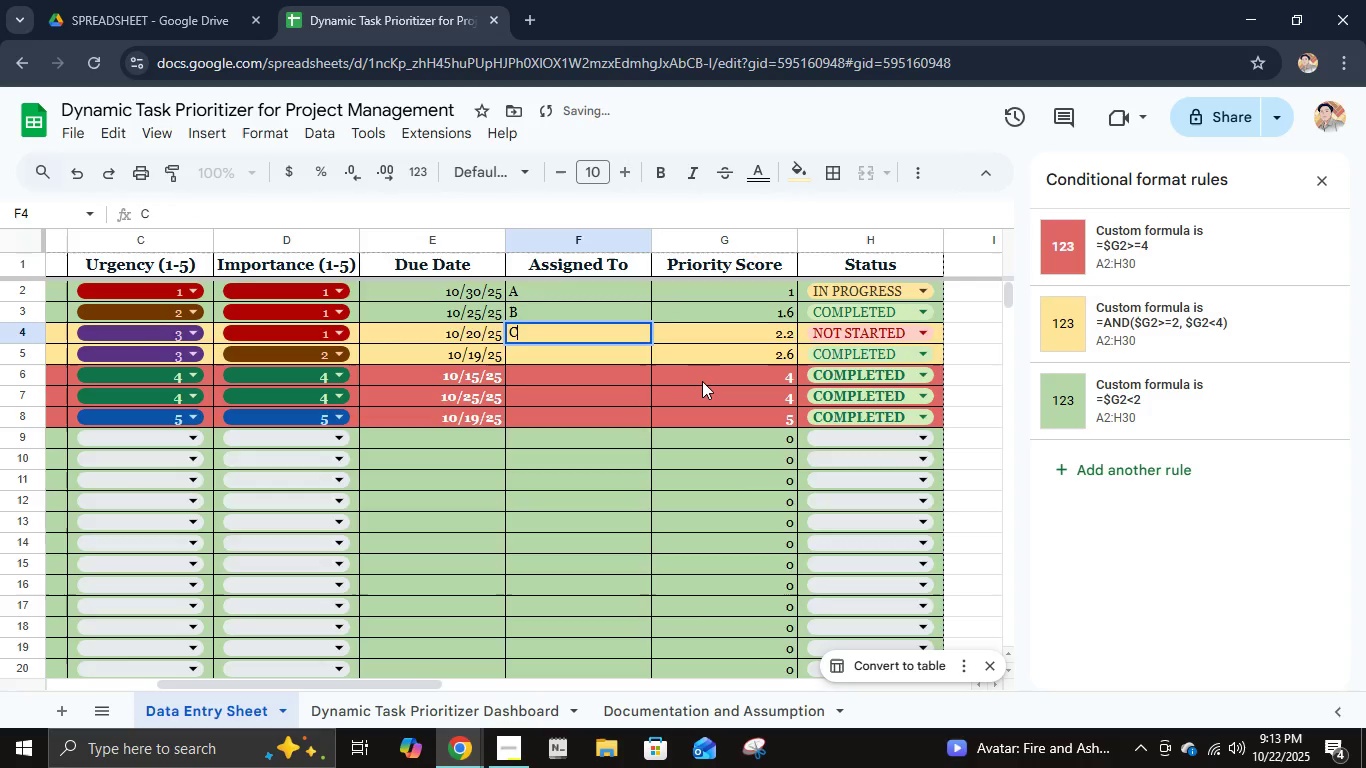 
key(Enter)
 